 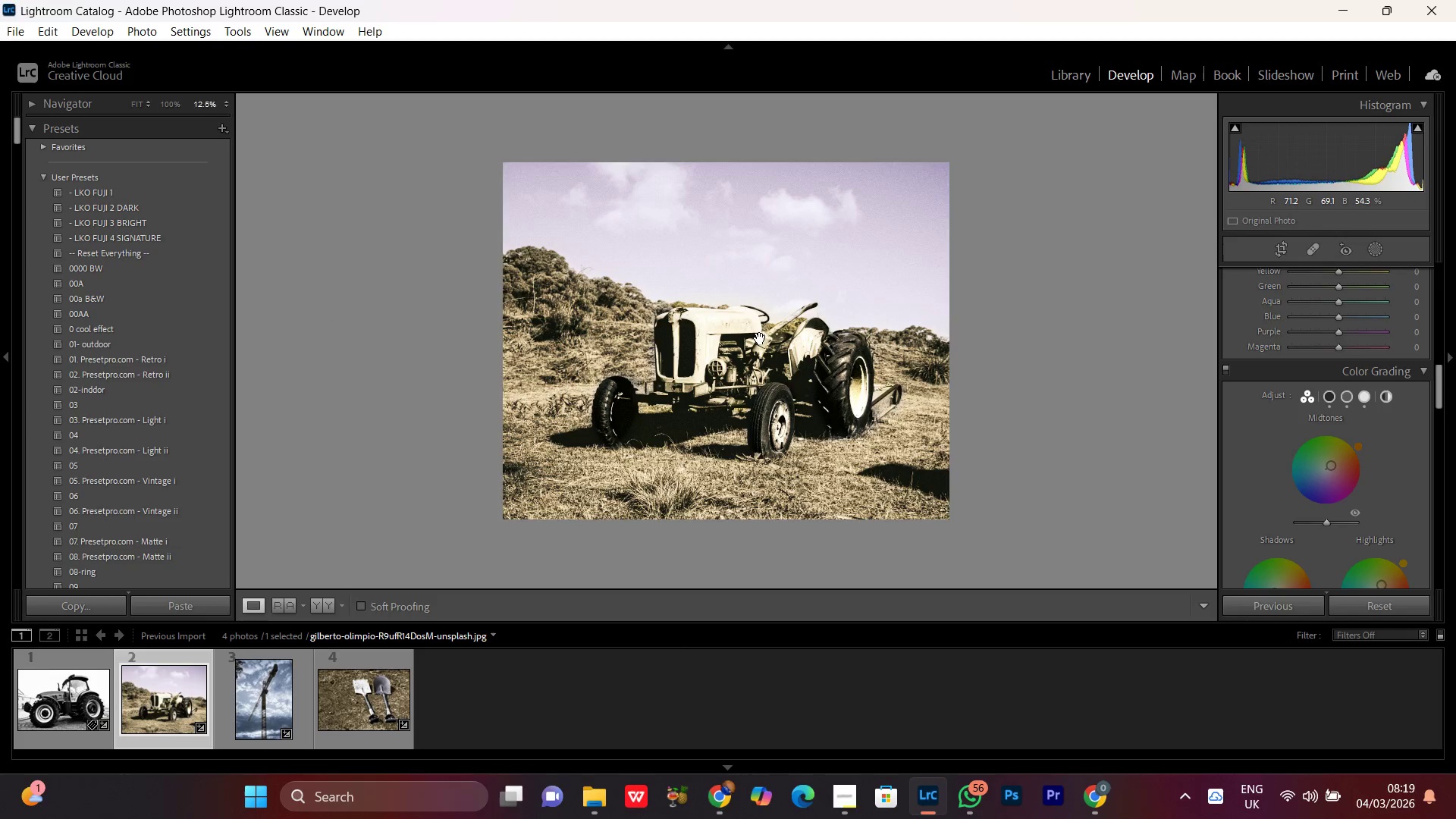 
triple_click([760, 338])
 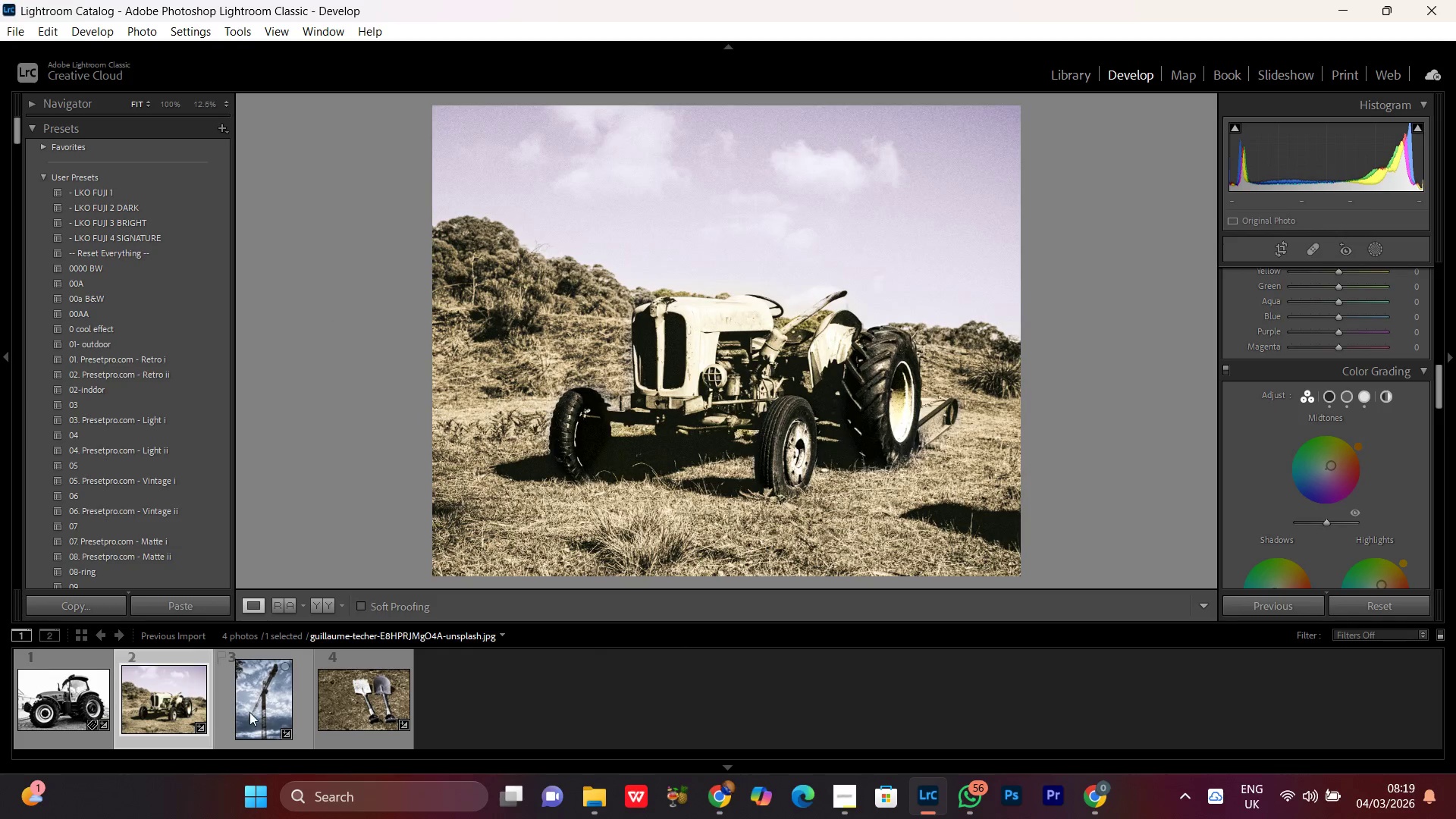 
double_click([247, 712])
 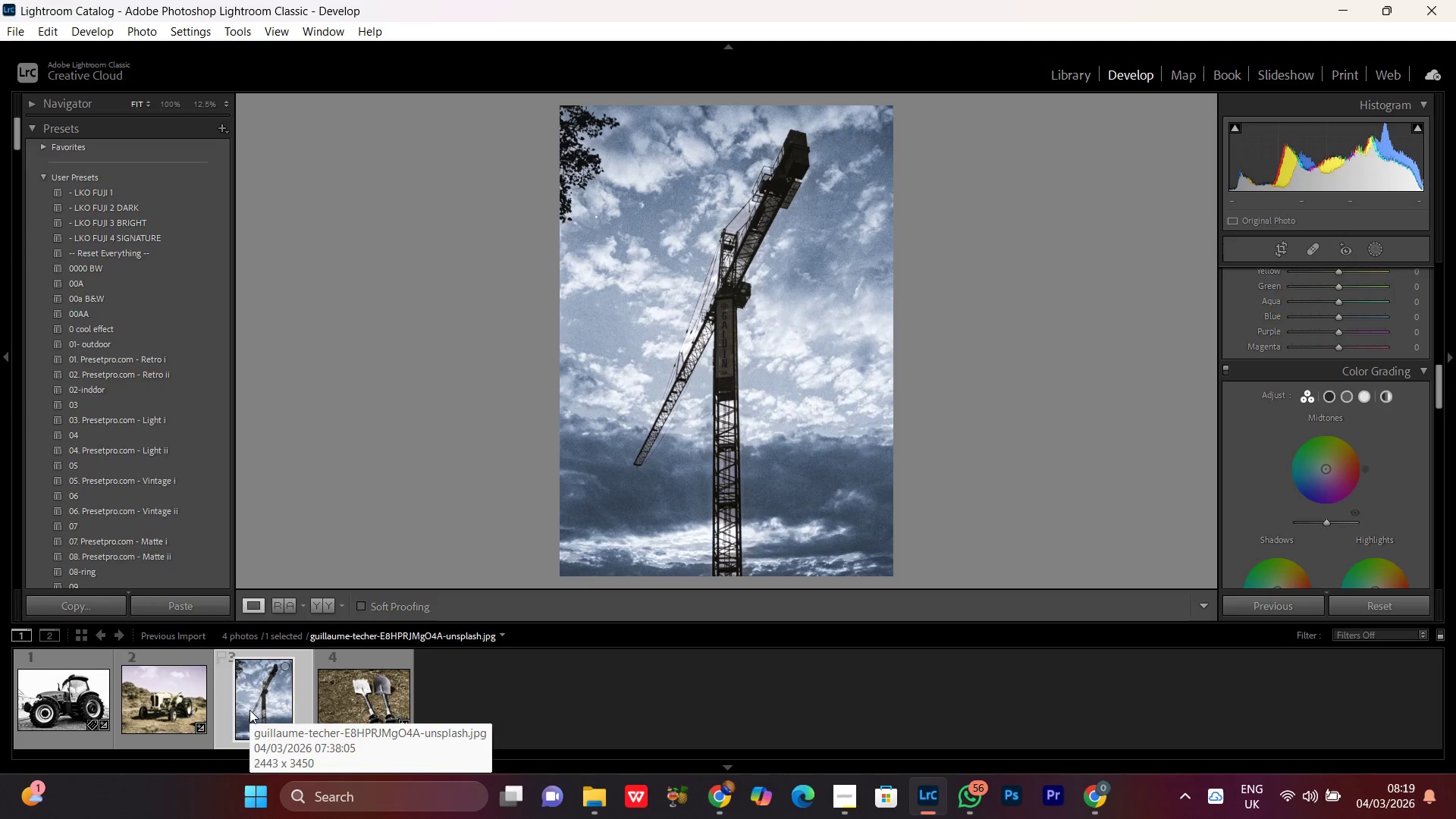 
key(Control+V)
 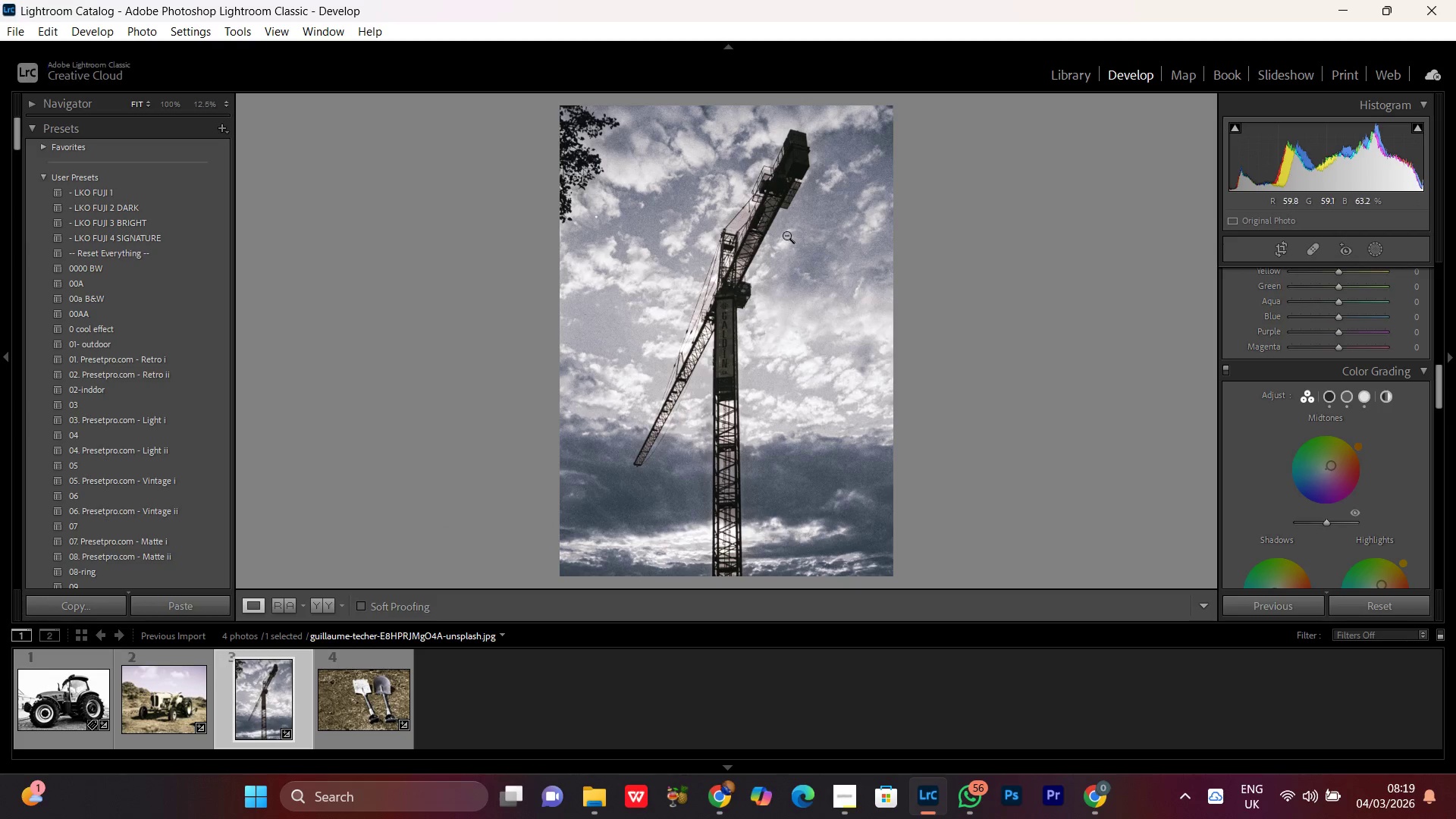 
double_click([786, 234])
 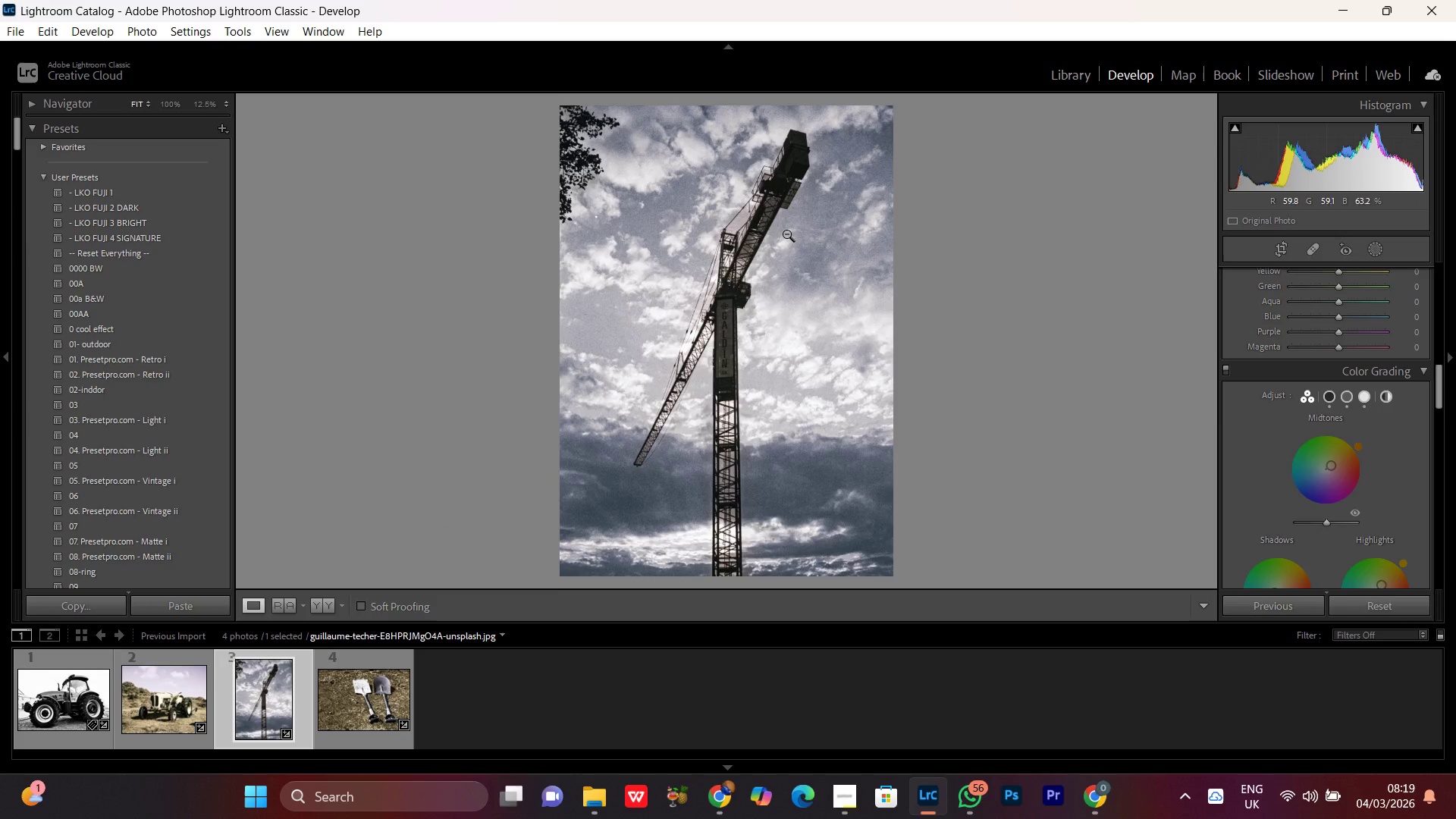 
triple_click([786, 234])
 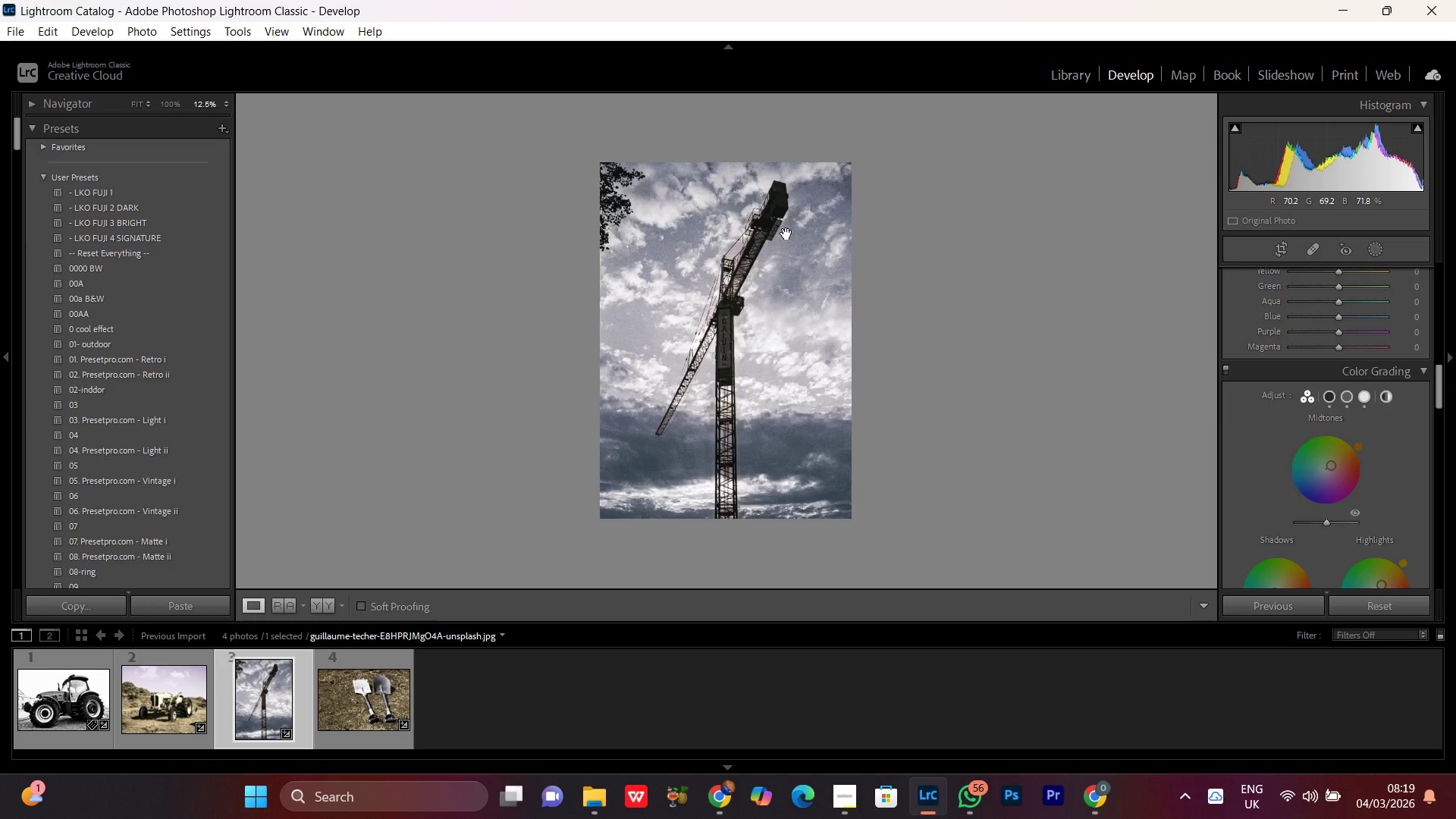 
triple_click([786, 234])
 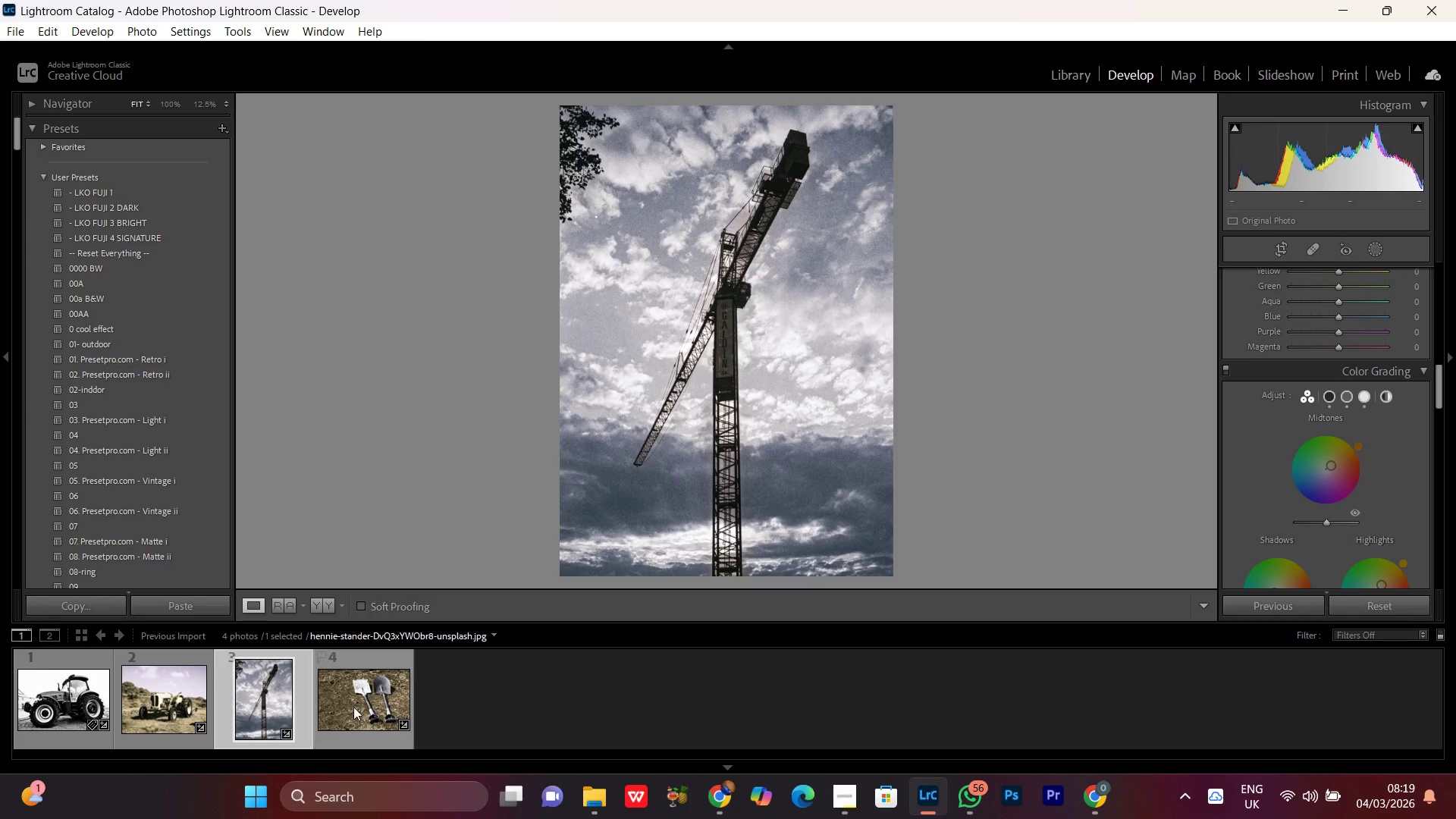 
double_click([345, 709])
 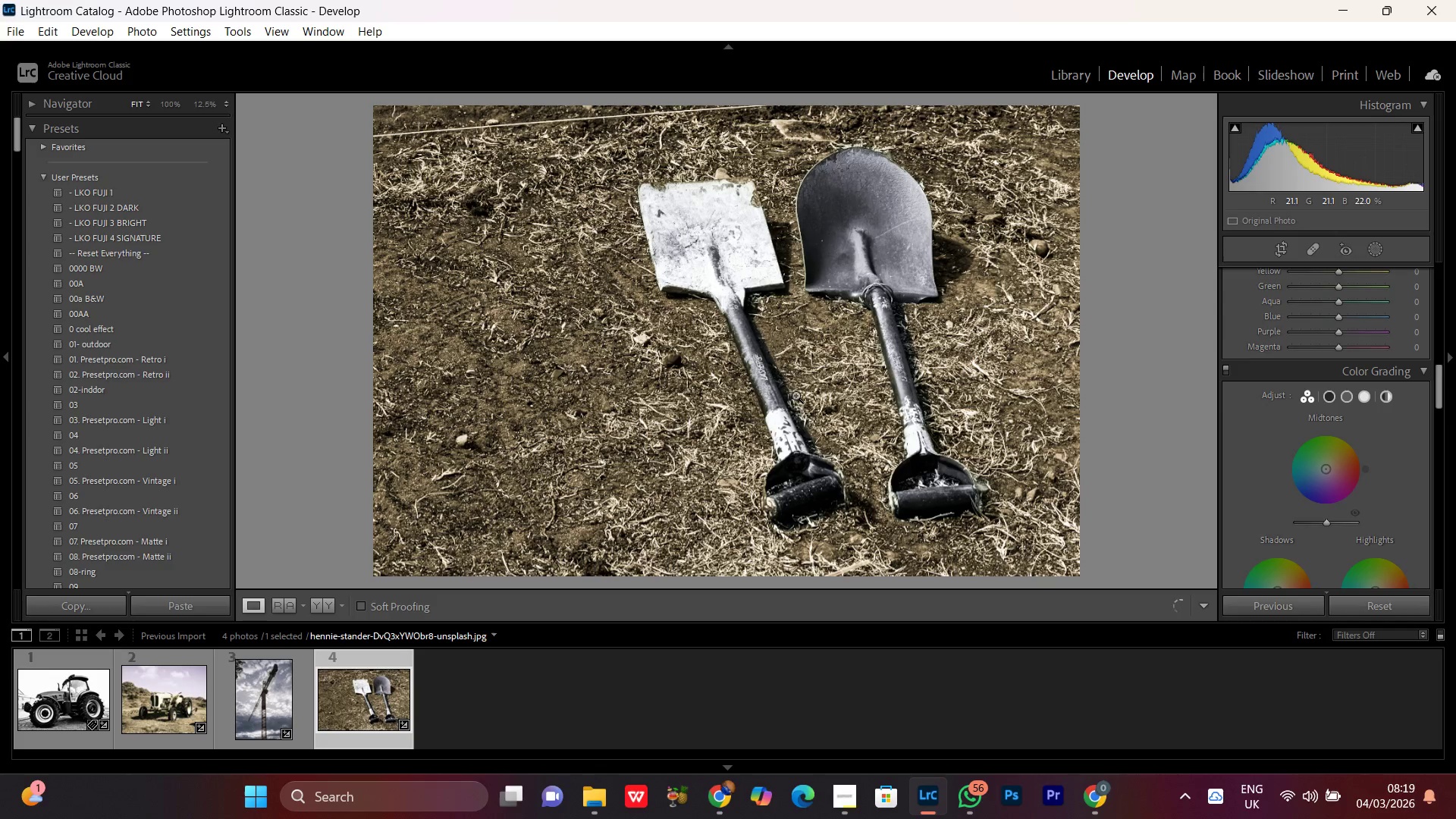 
double_click([802, 411])
 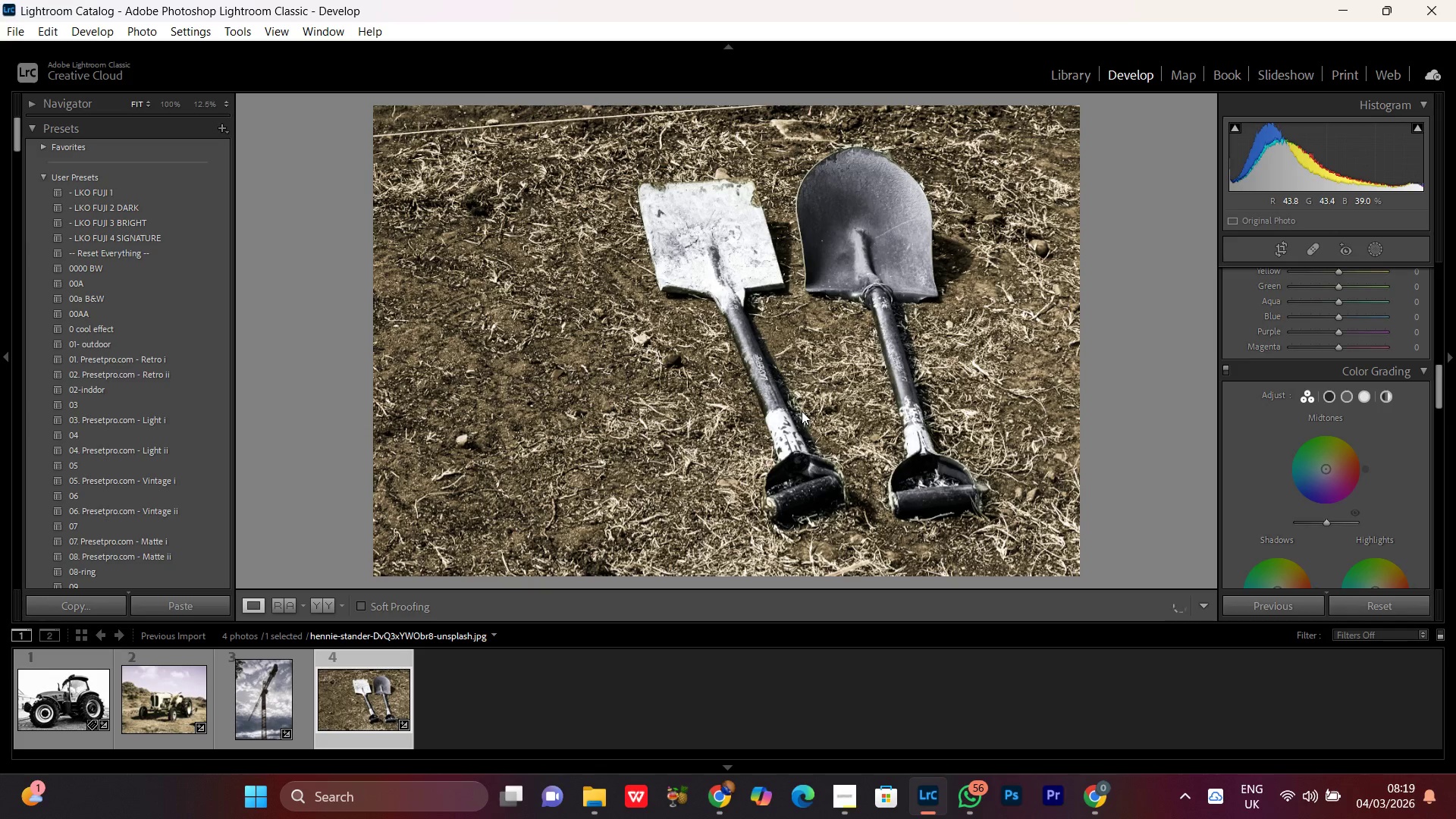 
hold_key(key=ControlLeft, duration=0.5)
 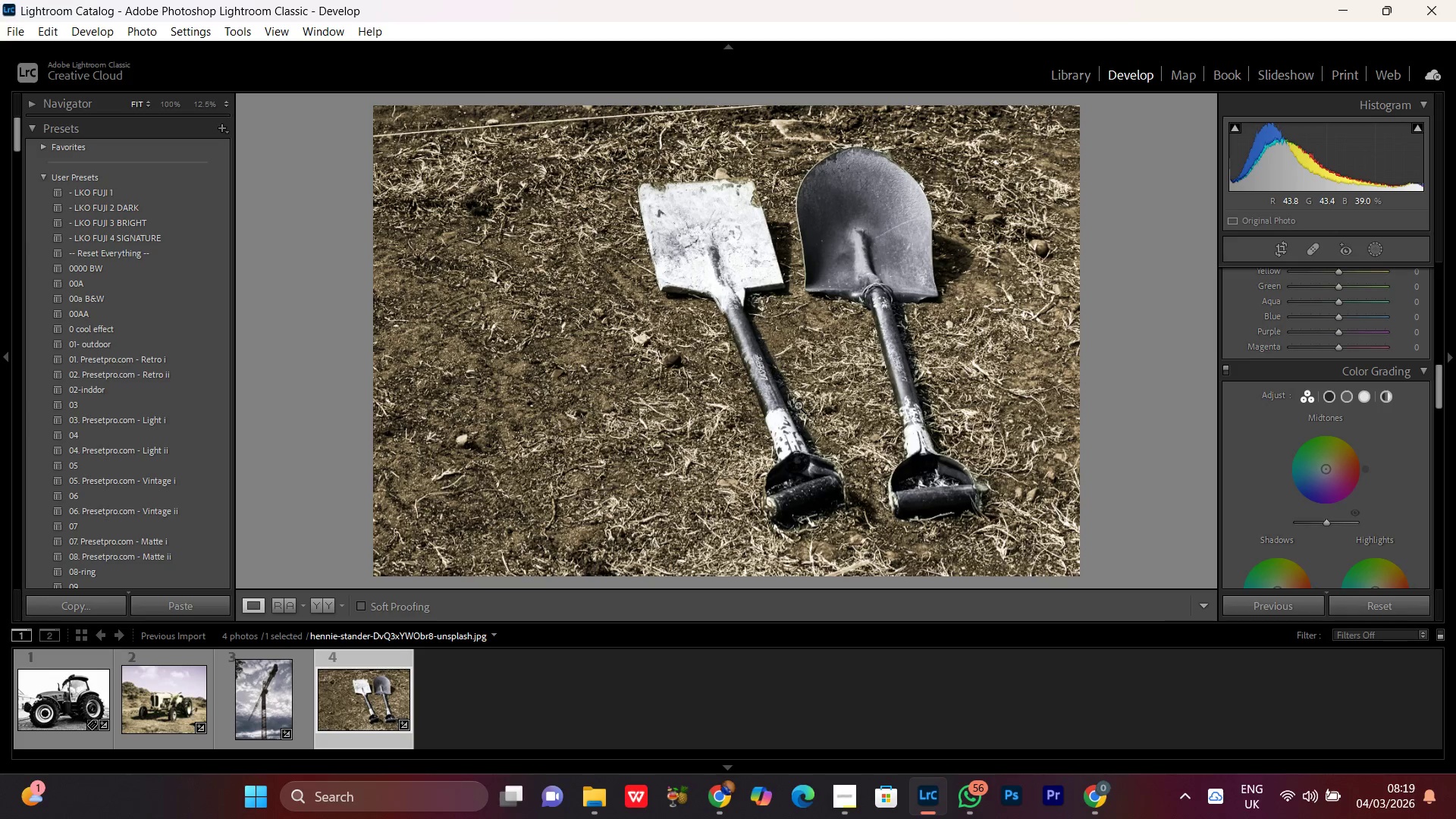 
key(Control+V)
 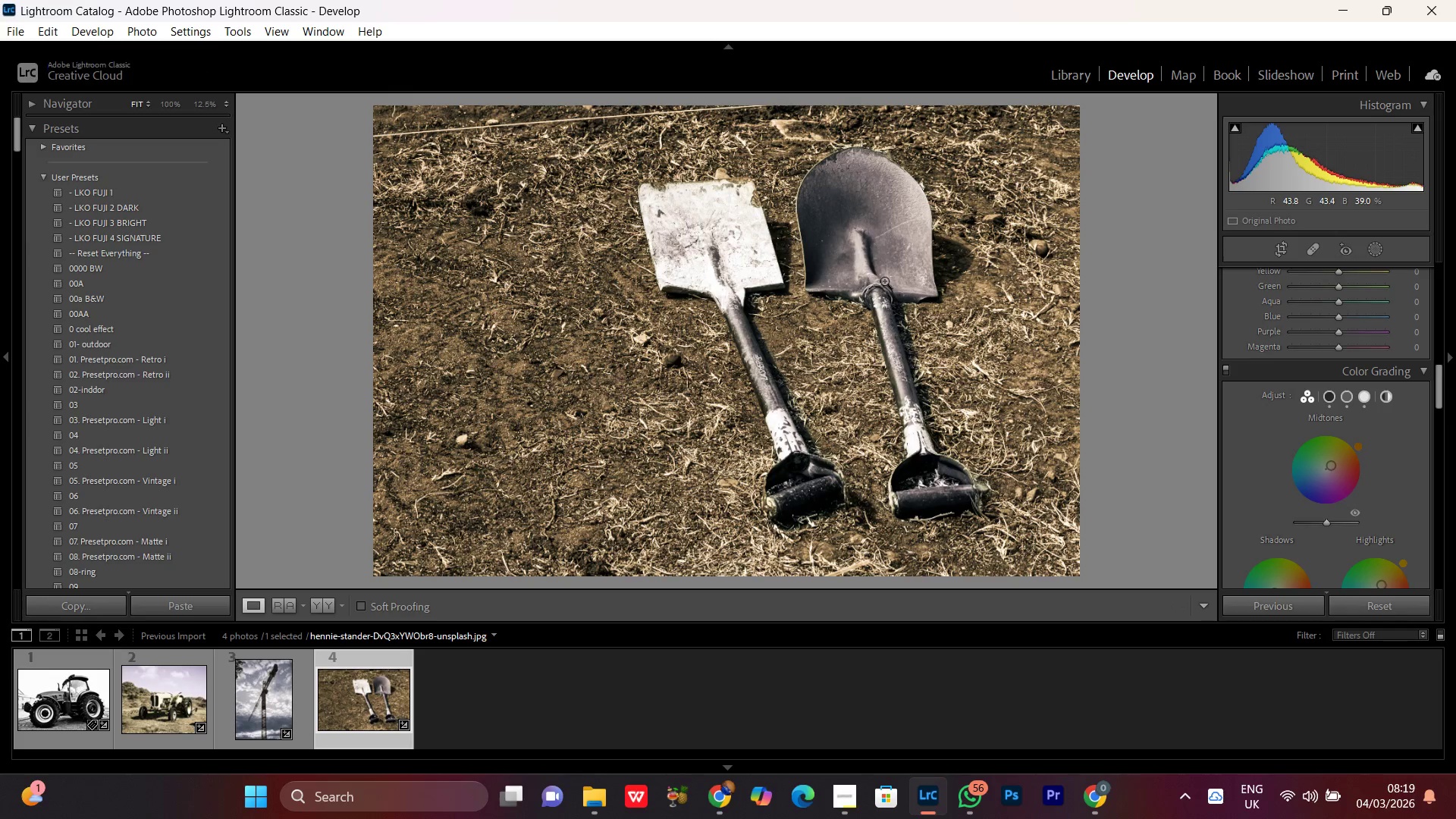 
double_click([884, 281])
 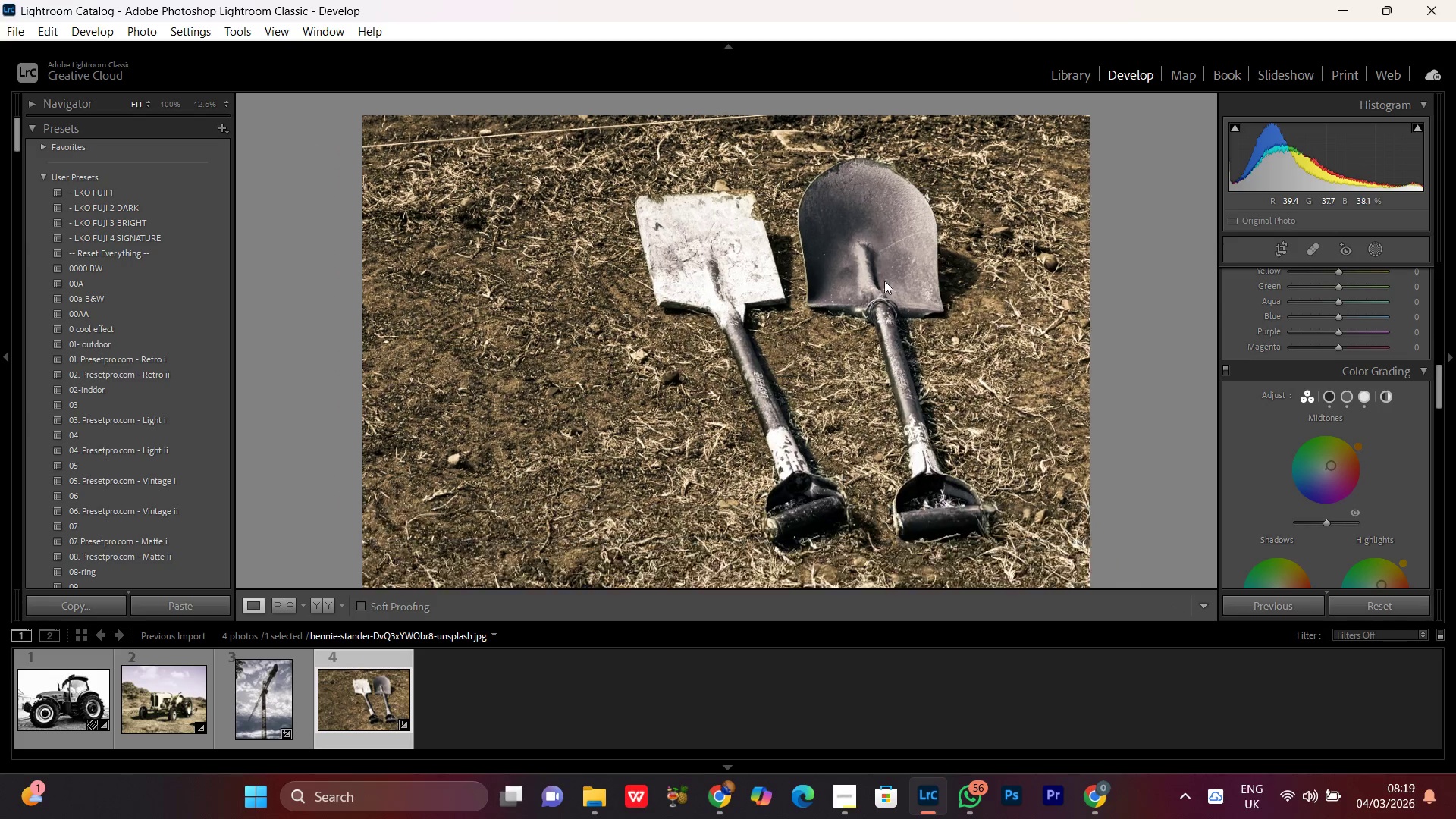 
triple_click([884, 281])
 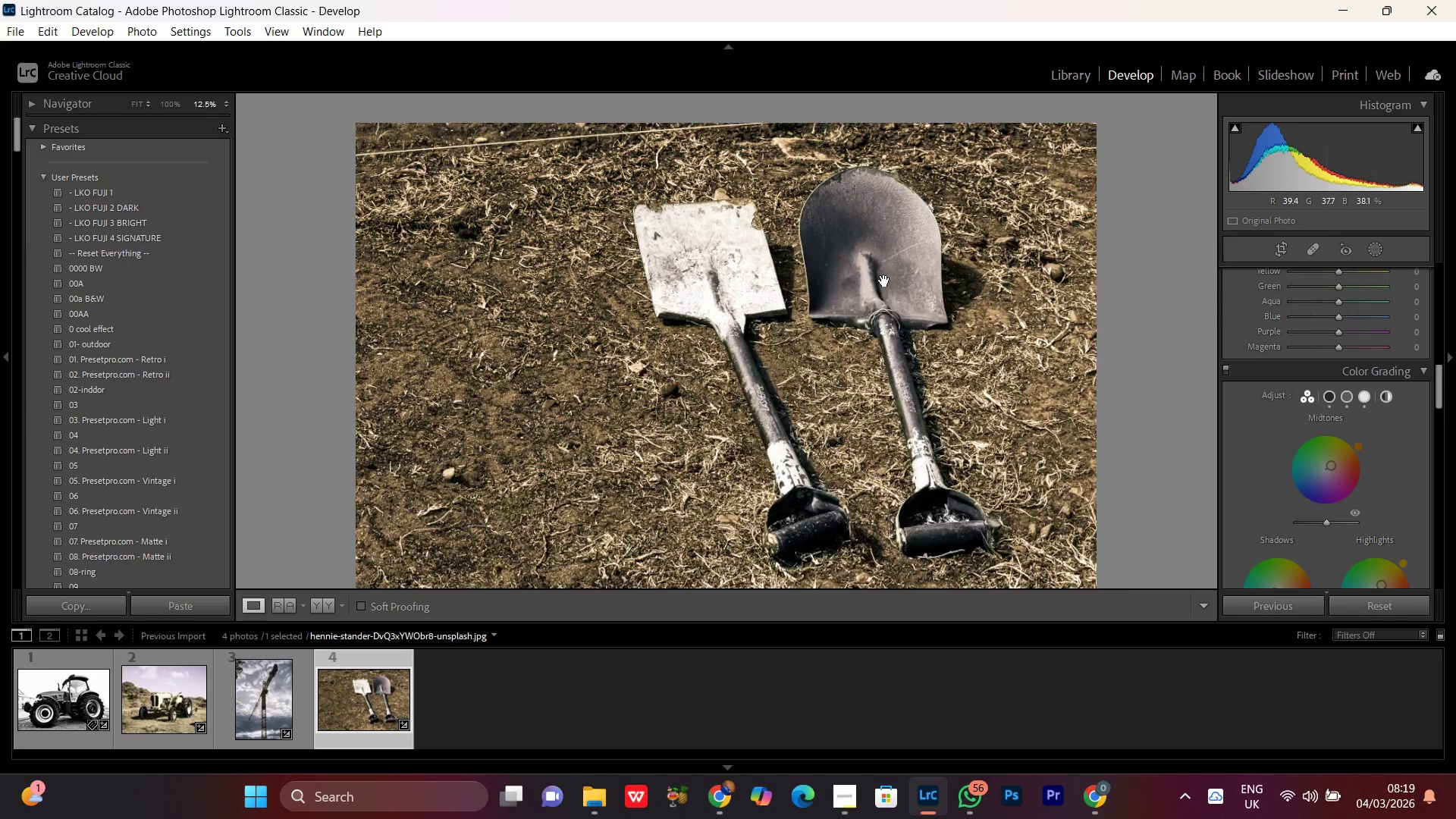 
triple_click([884, 281])
 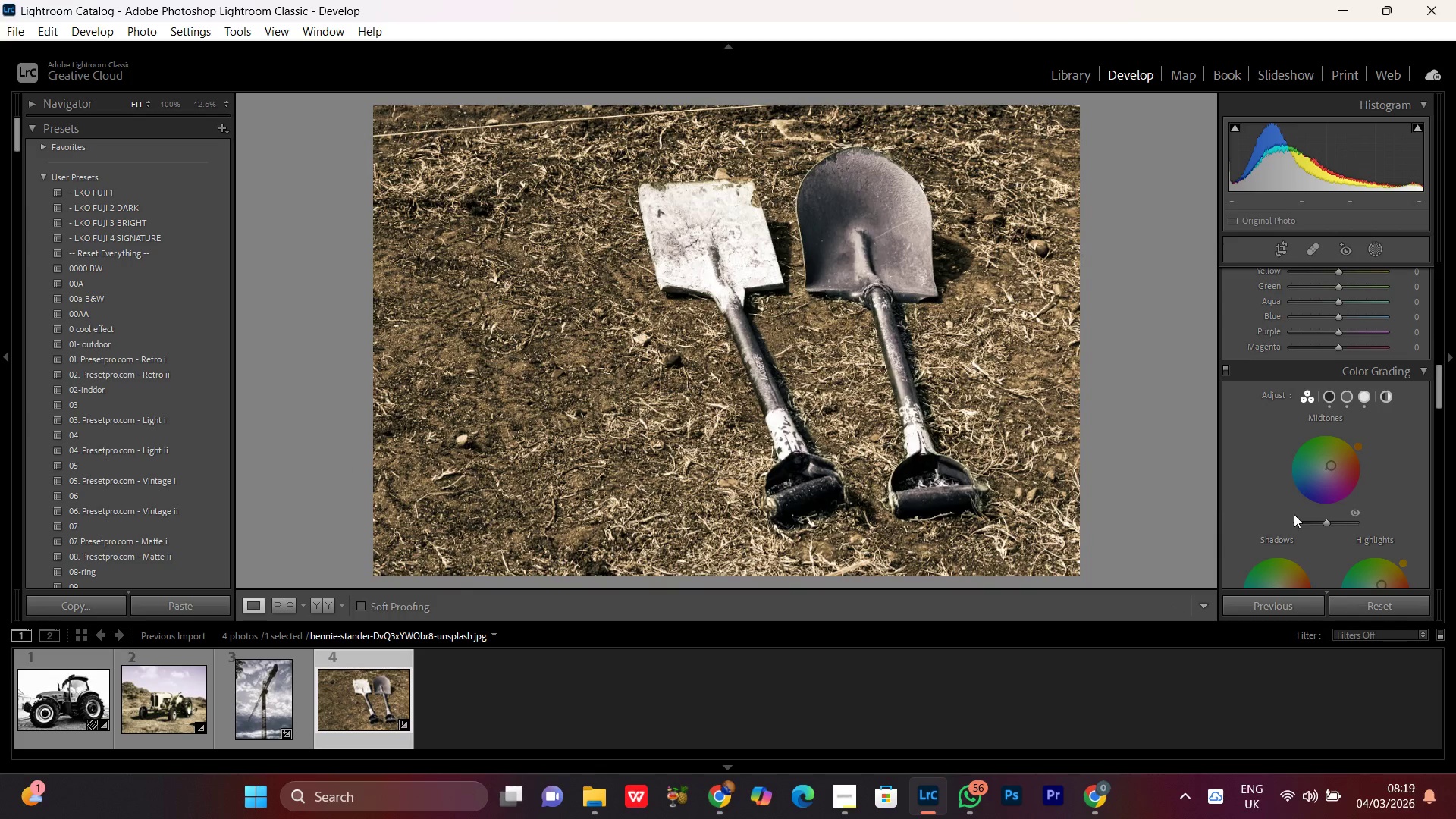 
scroll: coordinate [1312, 529], scroll_direction: down, amount: 4.0
 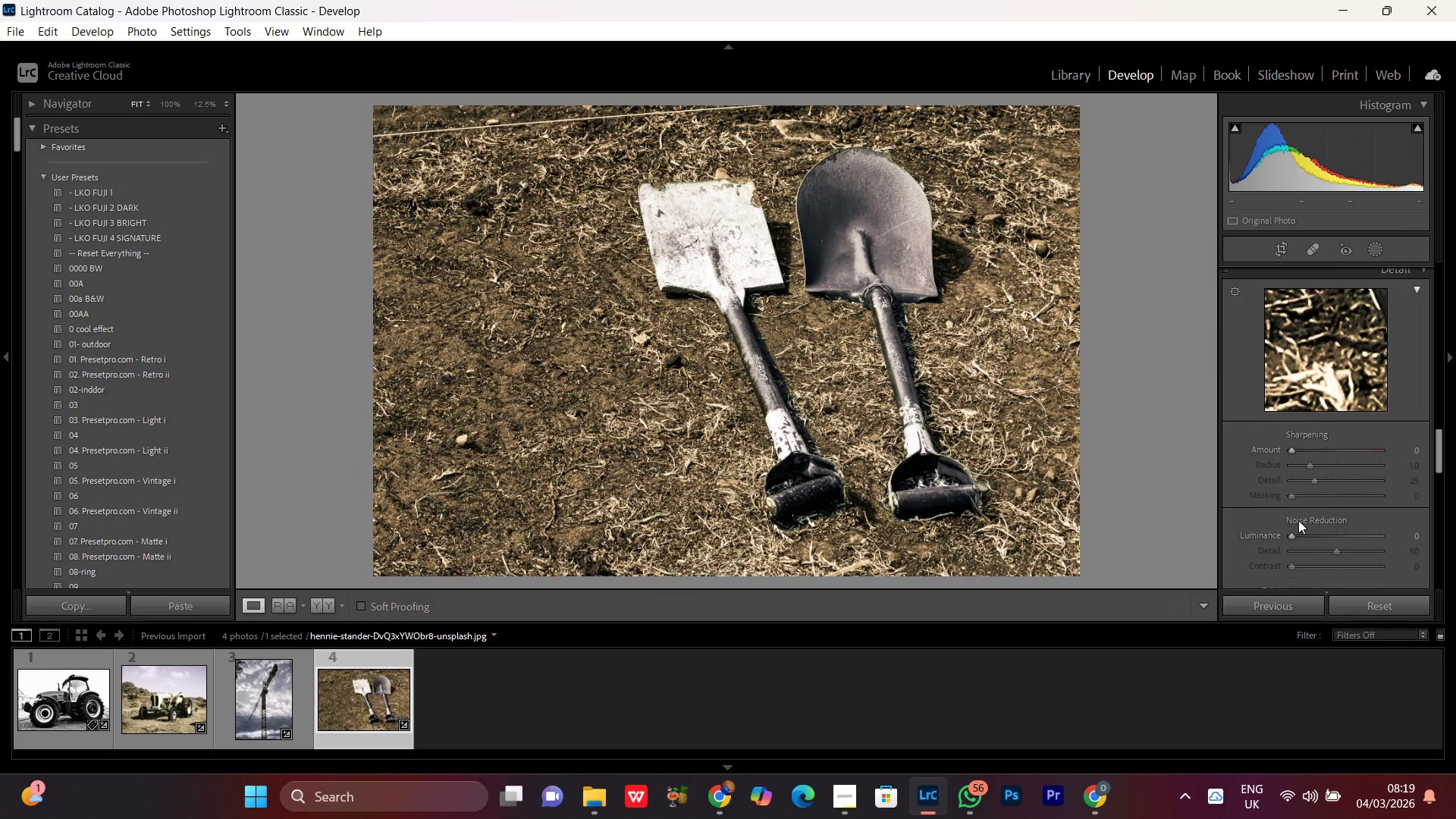 
scroll: coordinate [1269, 450], scroll_direction: up, amount: 20.0
 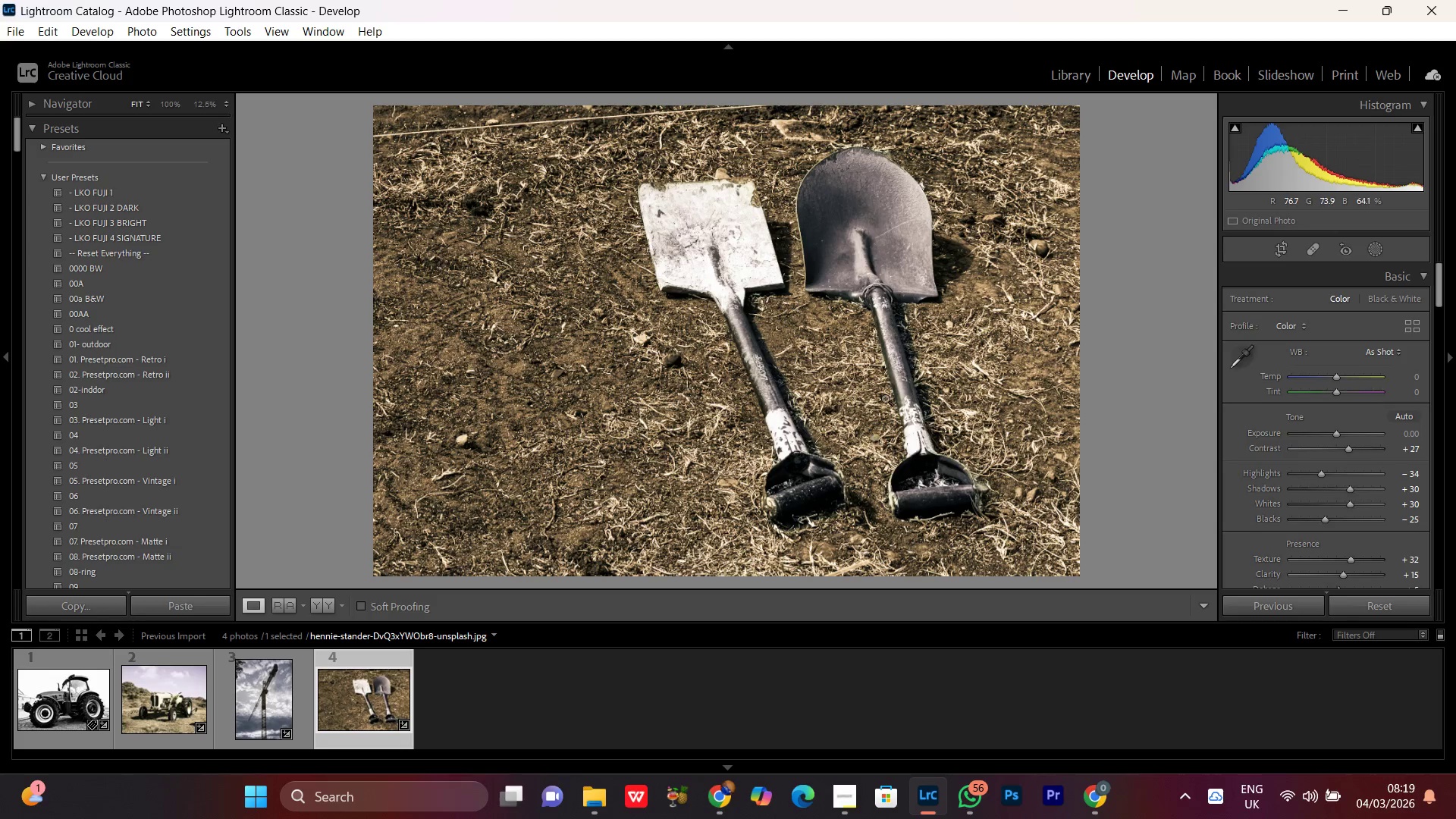 
double_click([885, 398])
 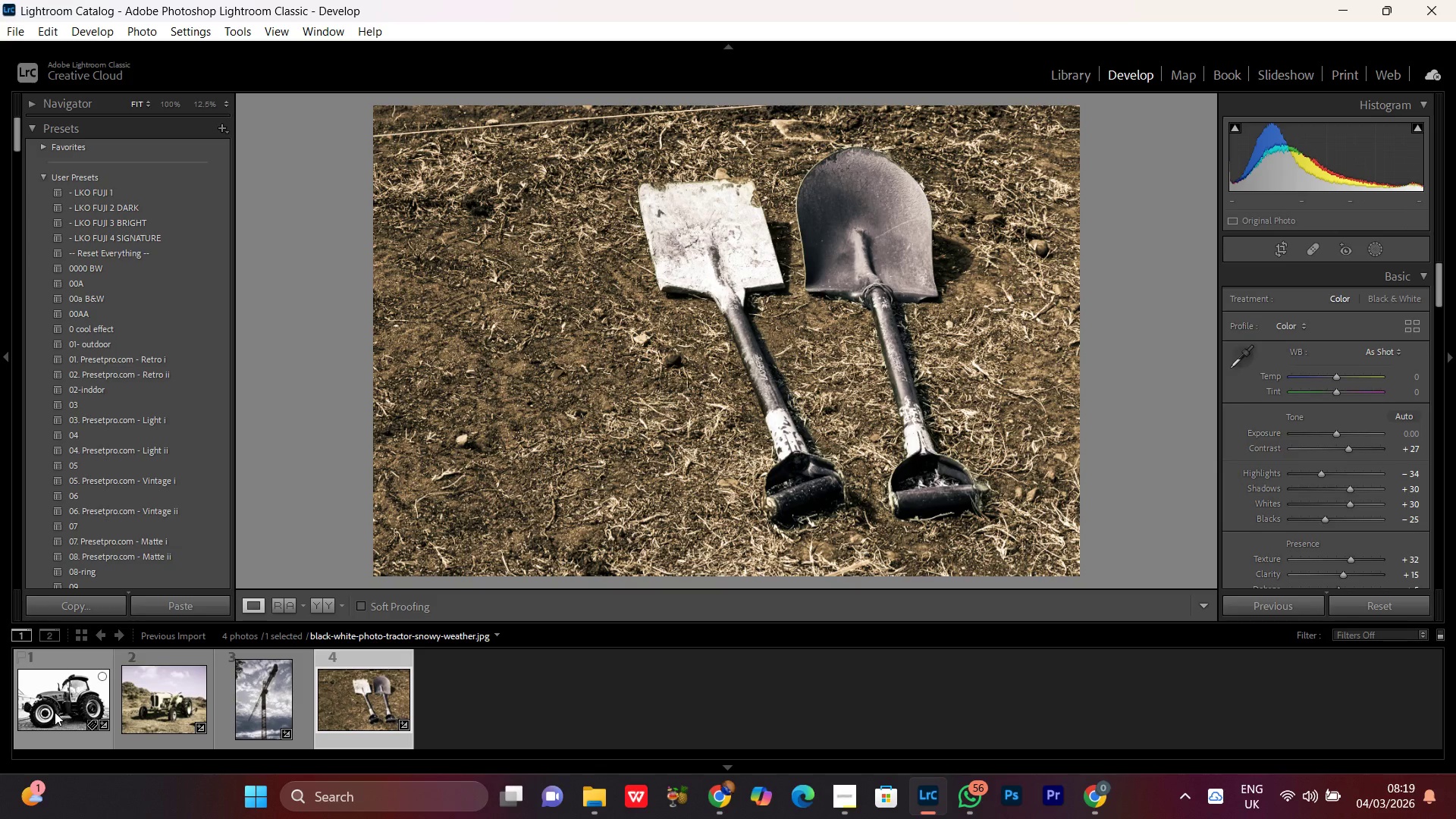 
double_click([55, 712])
 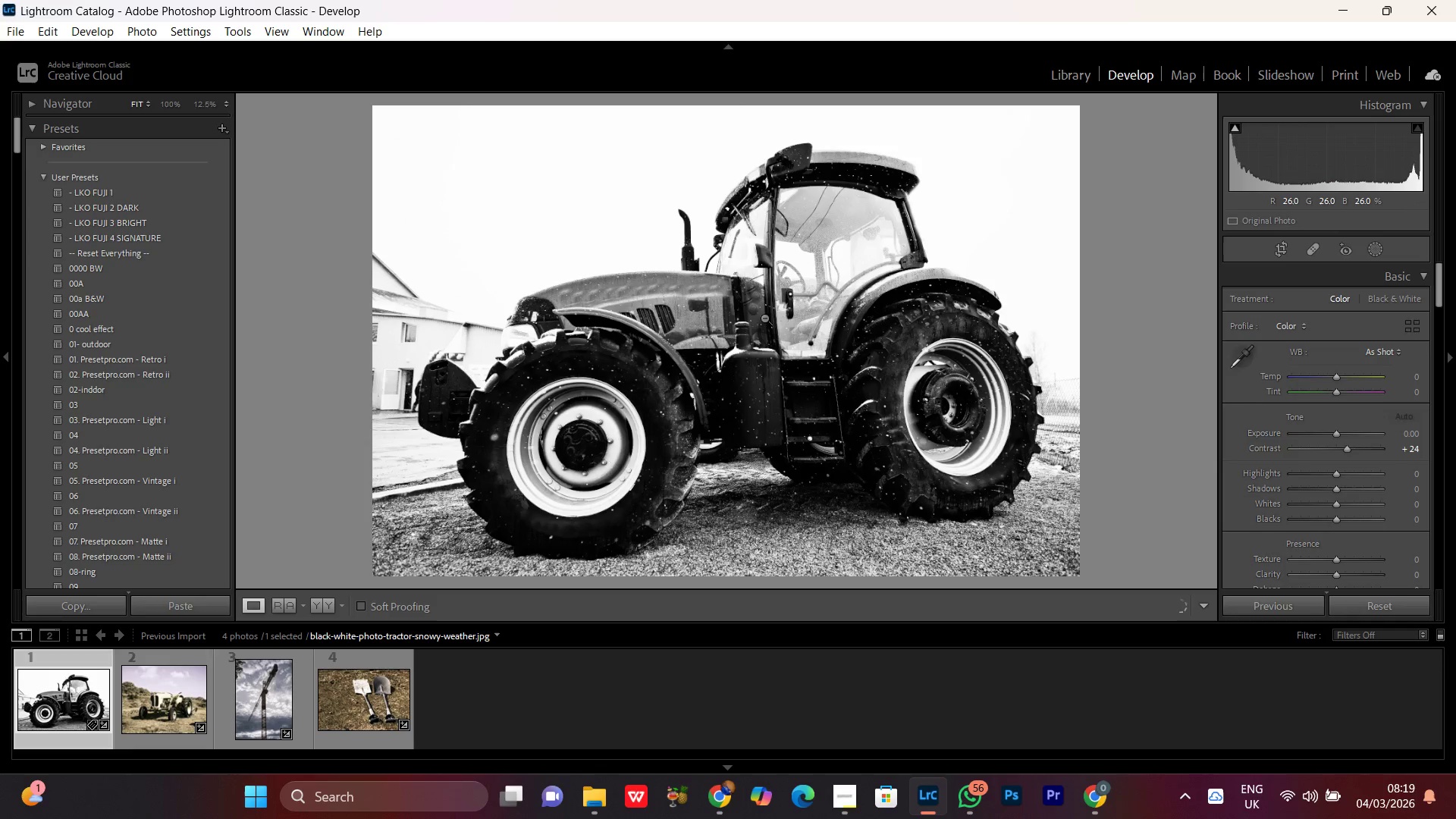 
double_click([782, 291])
 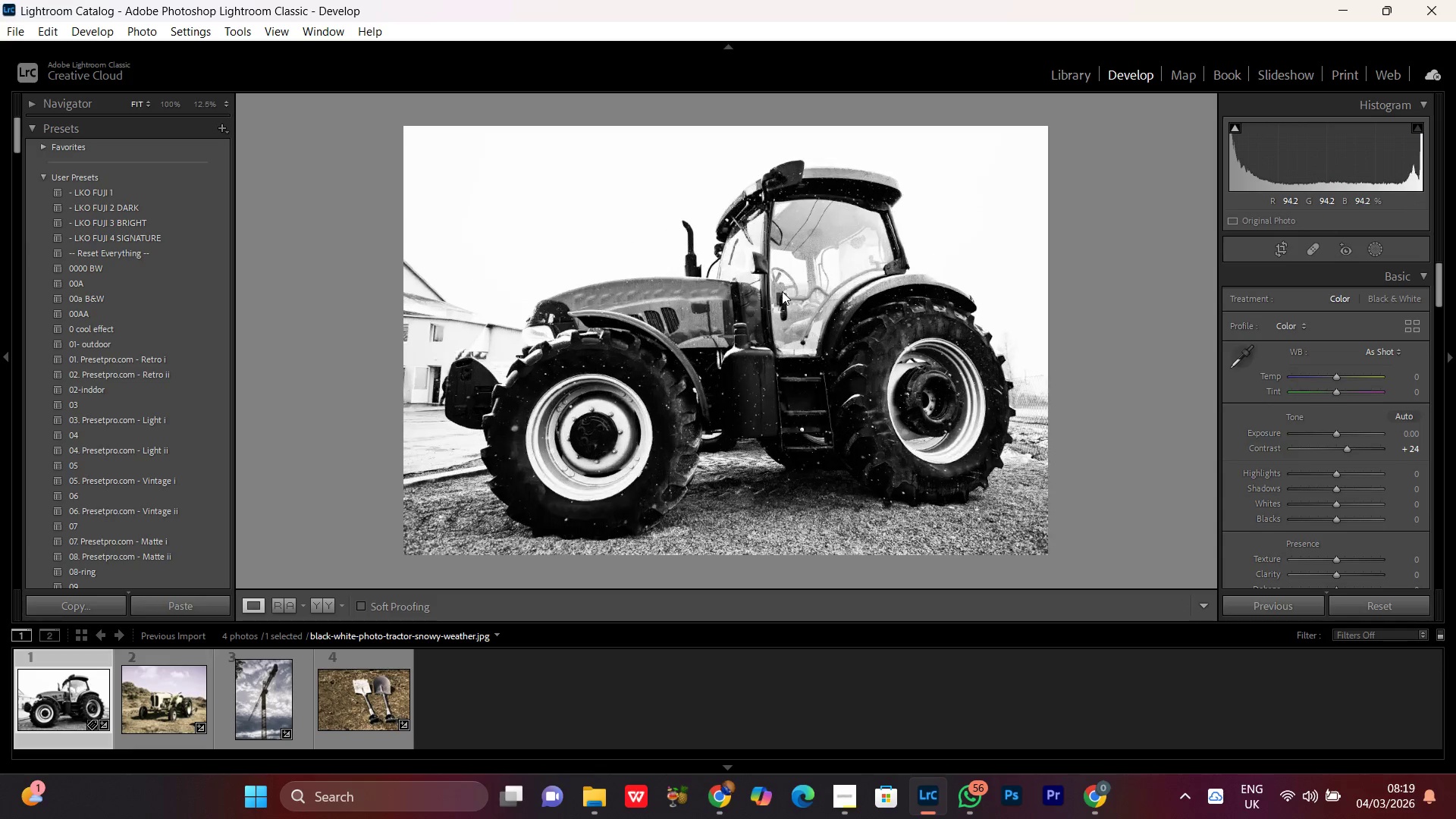 
triple_click([782, 291])
 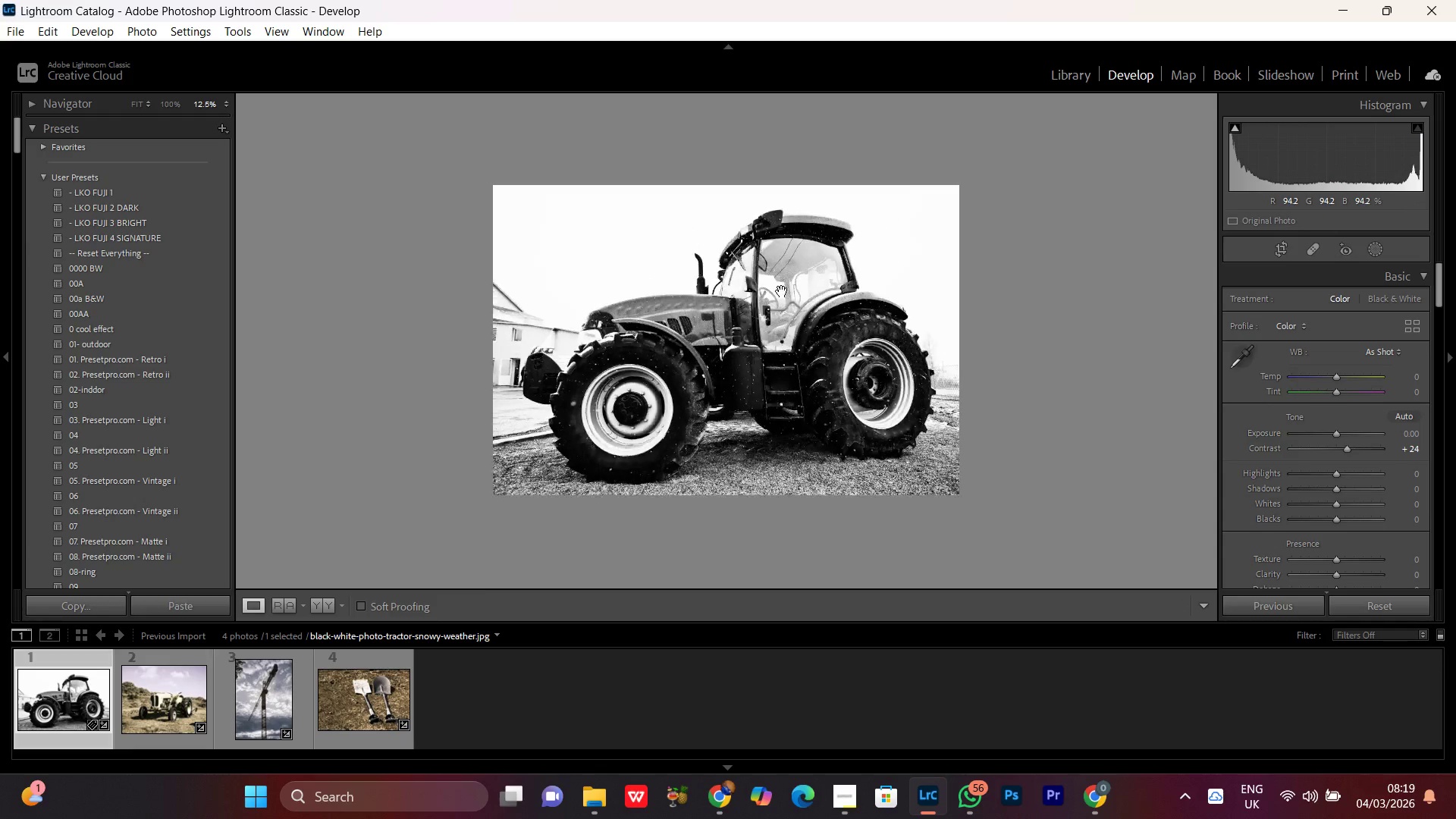 
triple_click([782, 291])
 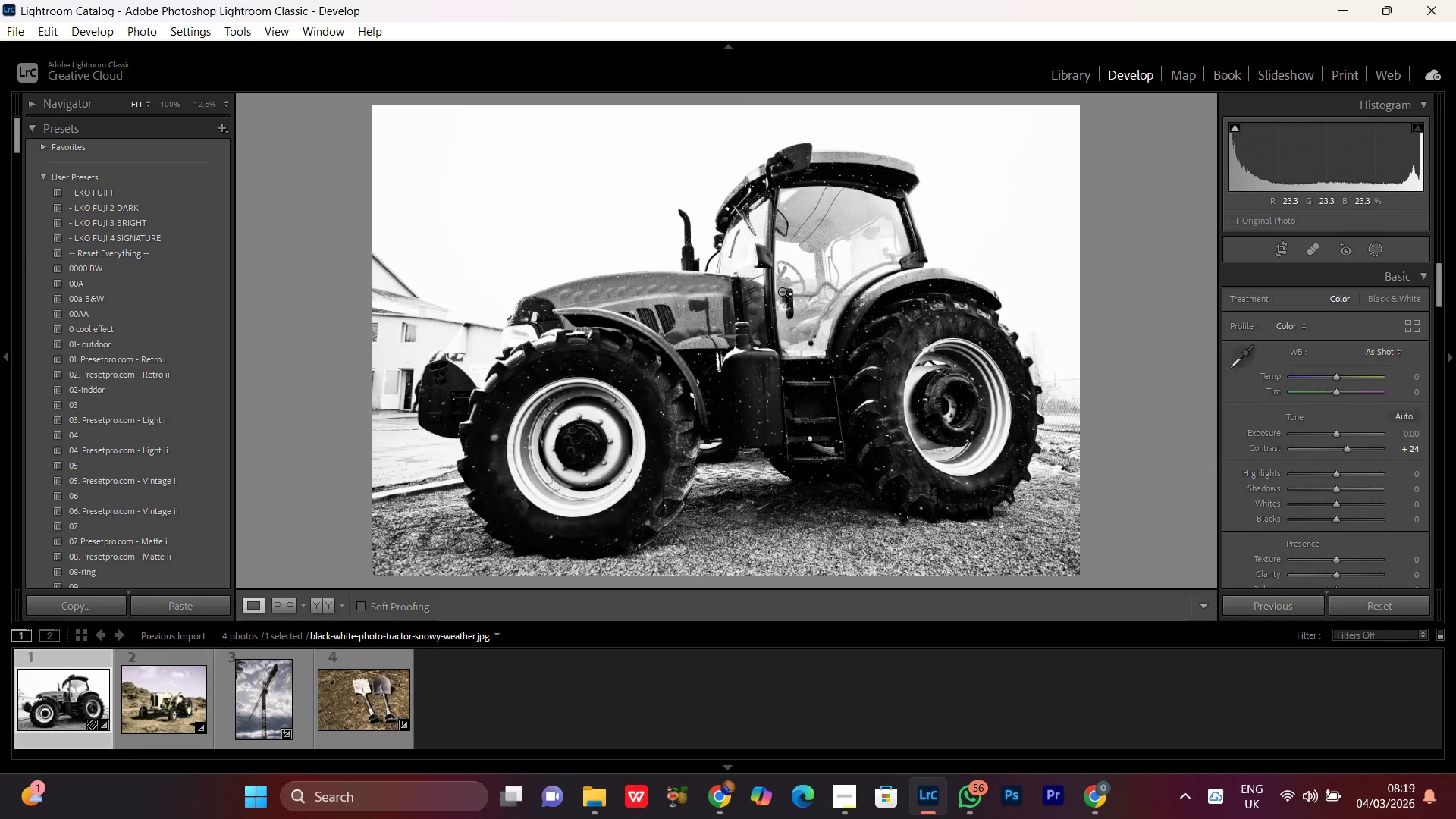 
hold_key(key=ControlLeft, duration=0.44)
 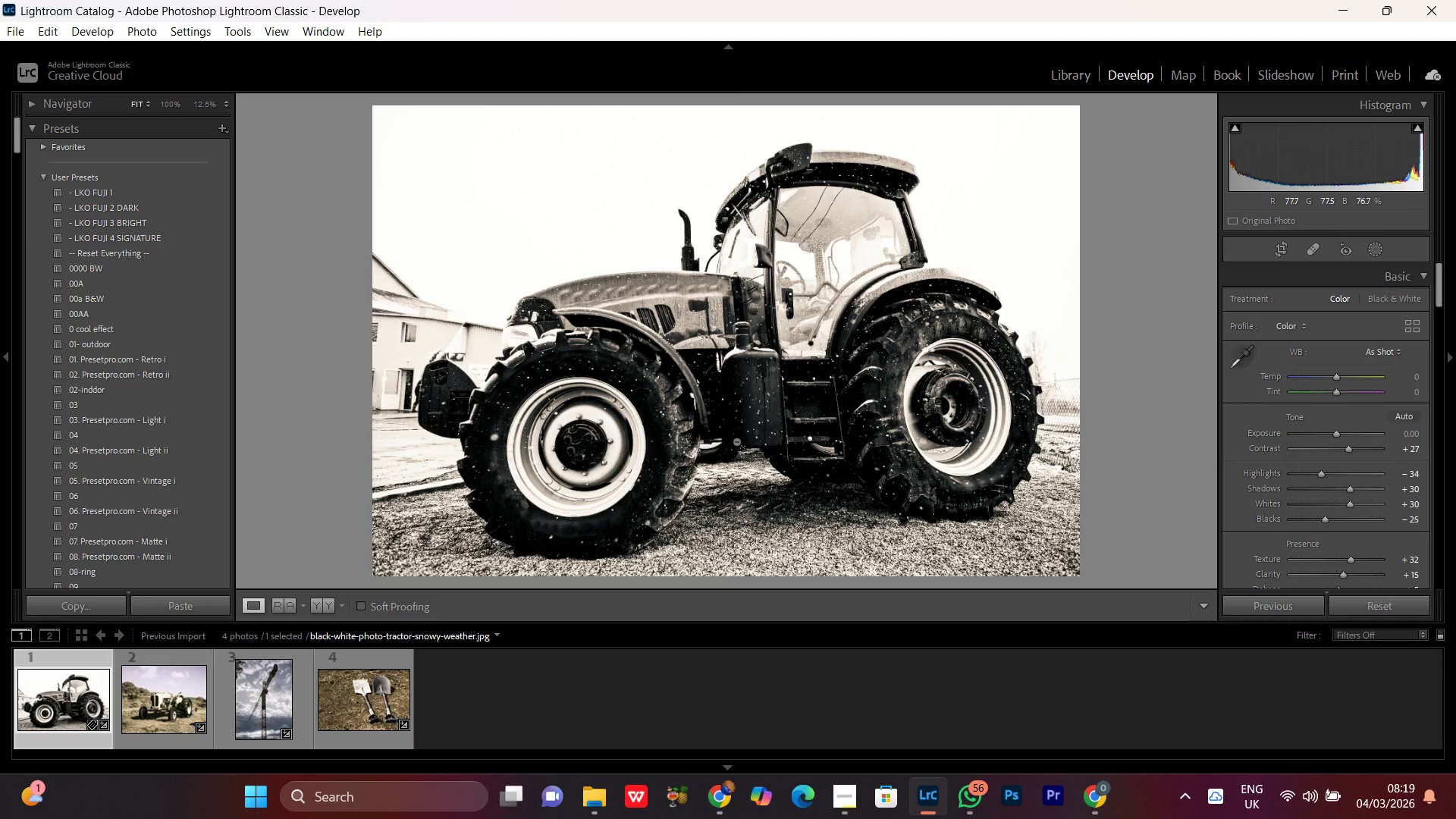 
double_click([736, 440])
 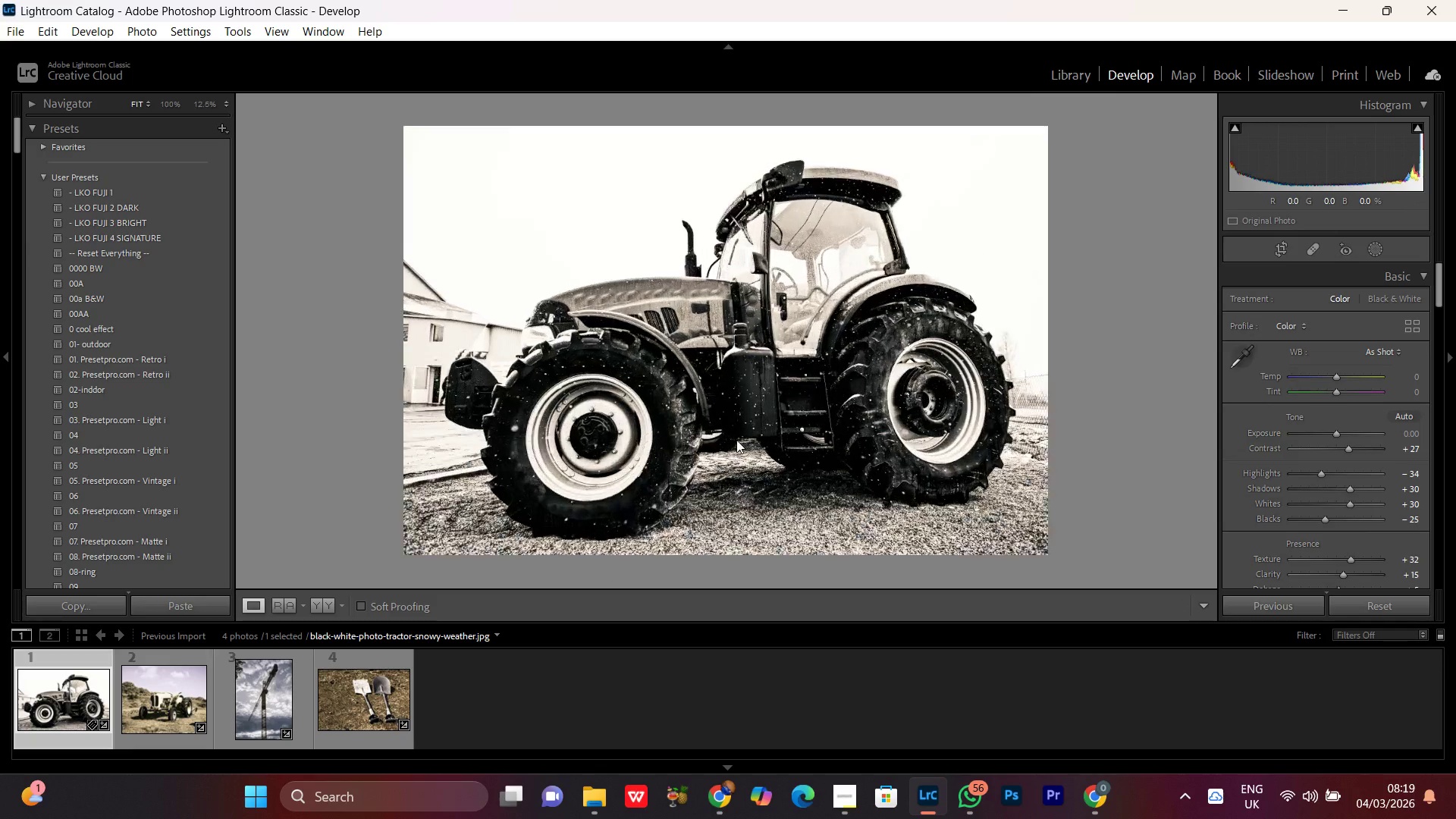 
triple_click([736, 440])
 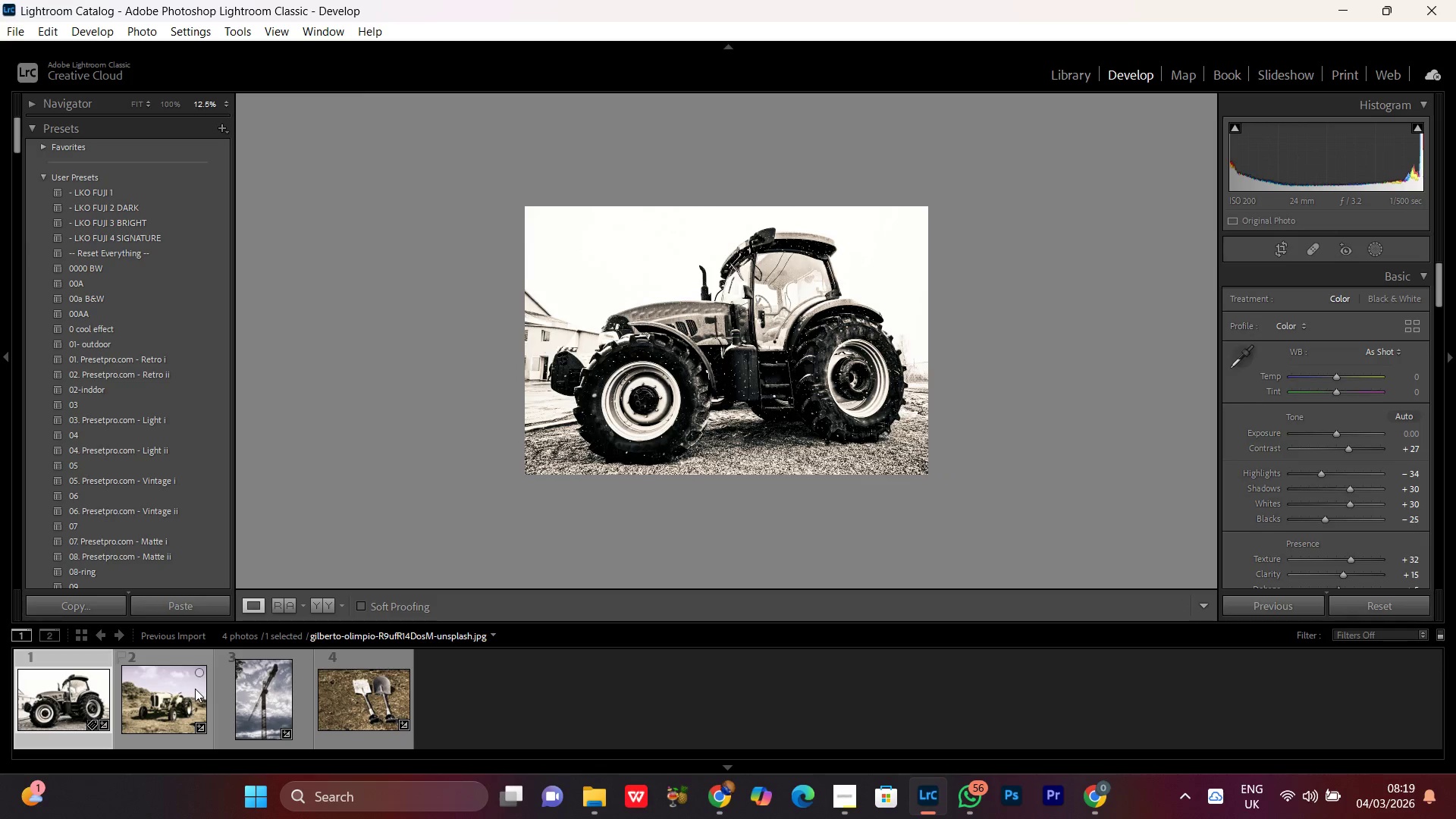 
double_click([195, 689])
 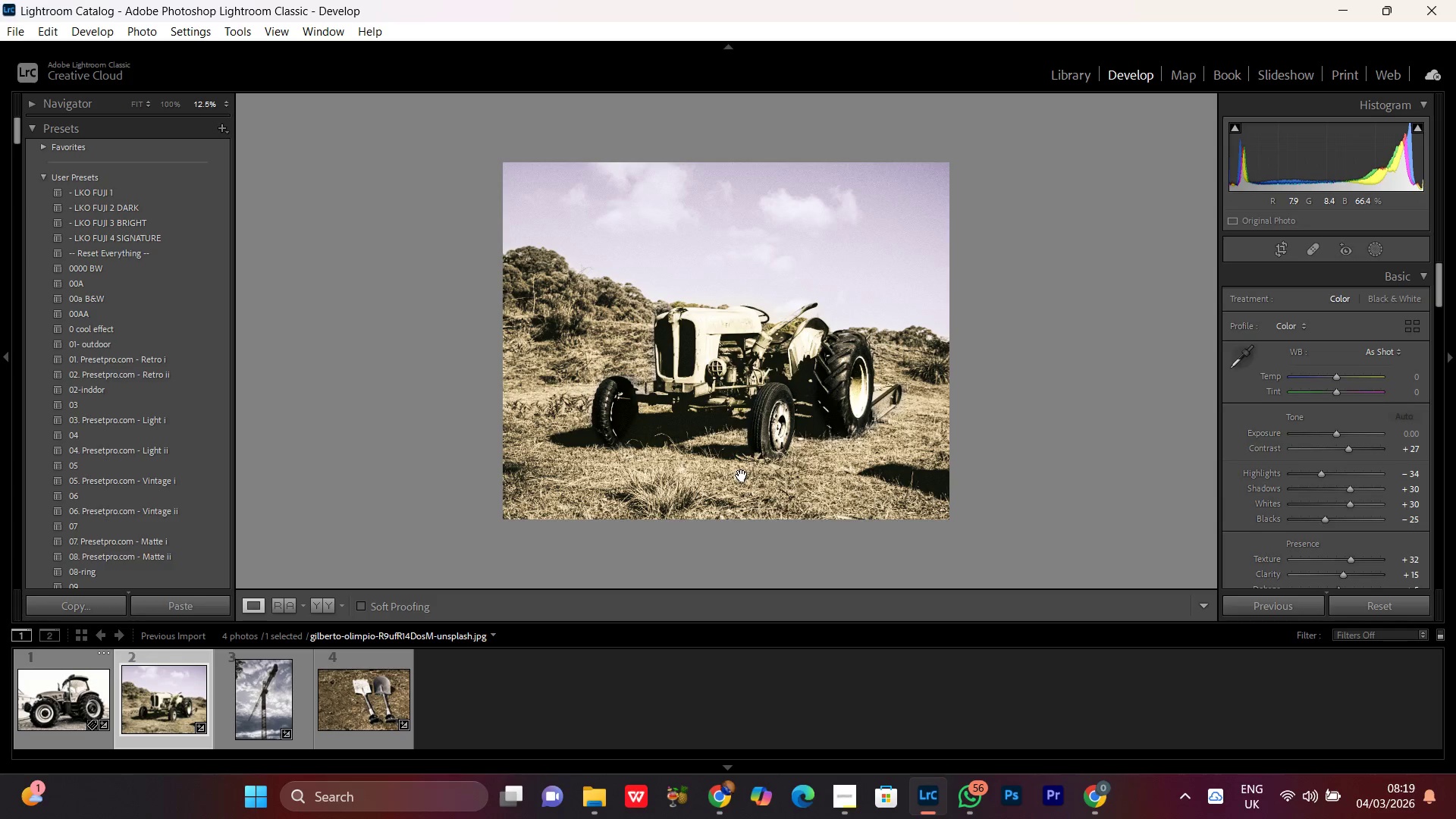 
left_click([752, 362])
 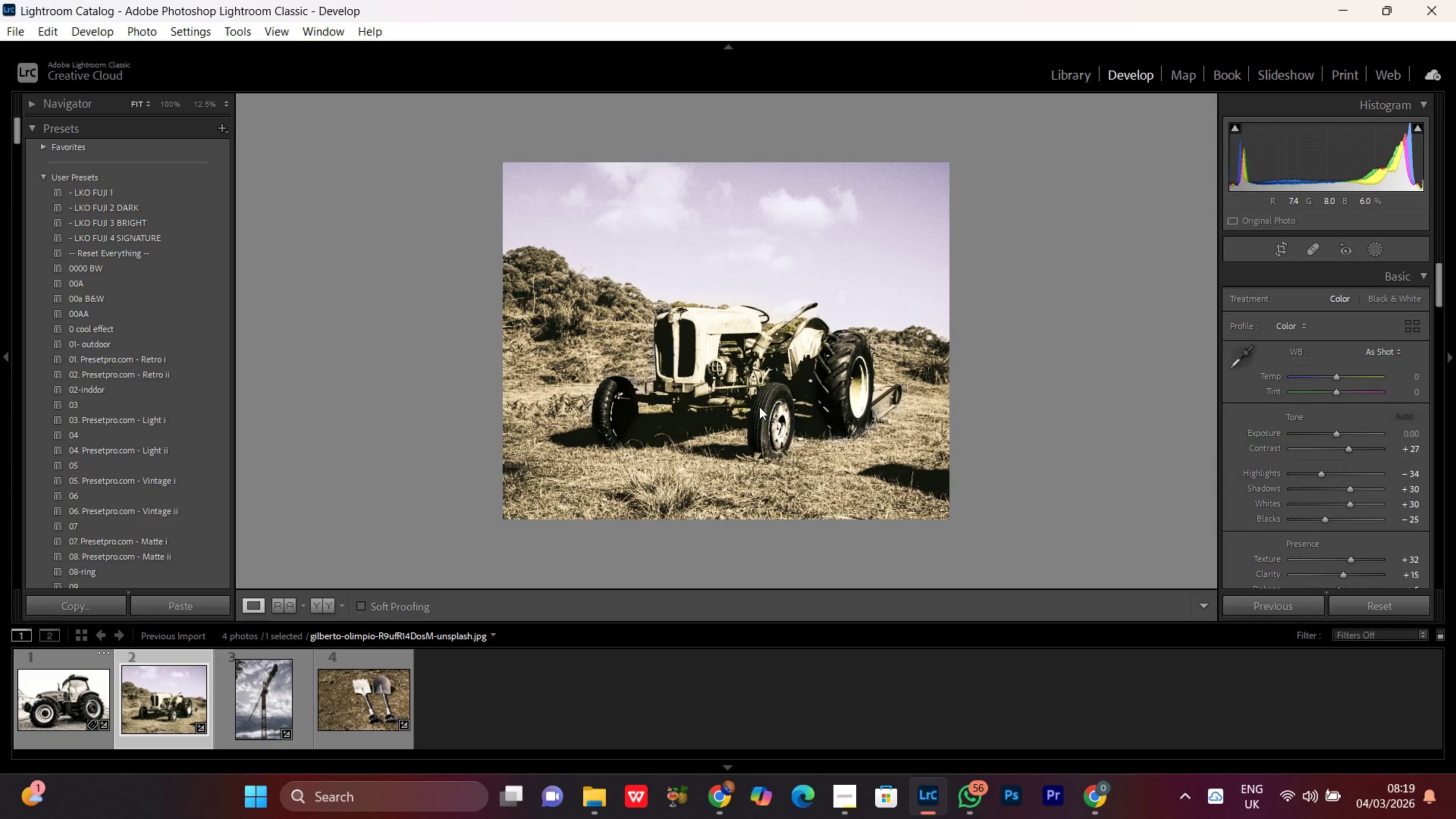 
left_click([758, 398])
 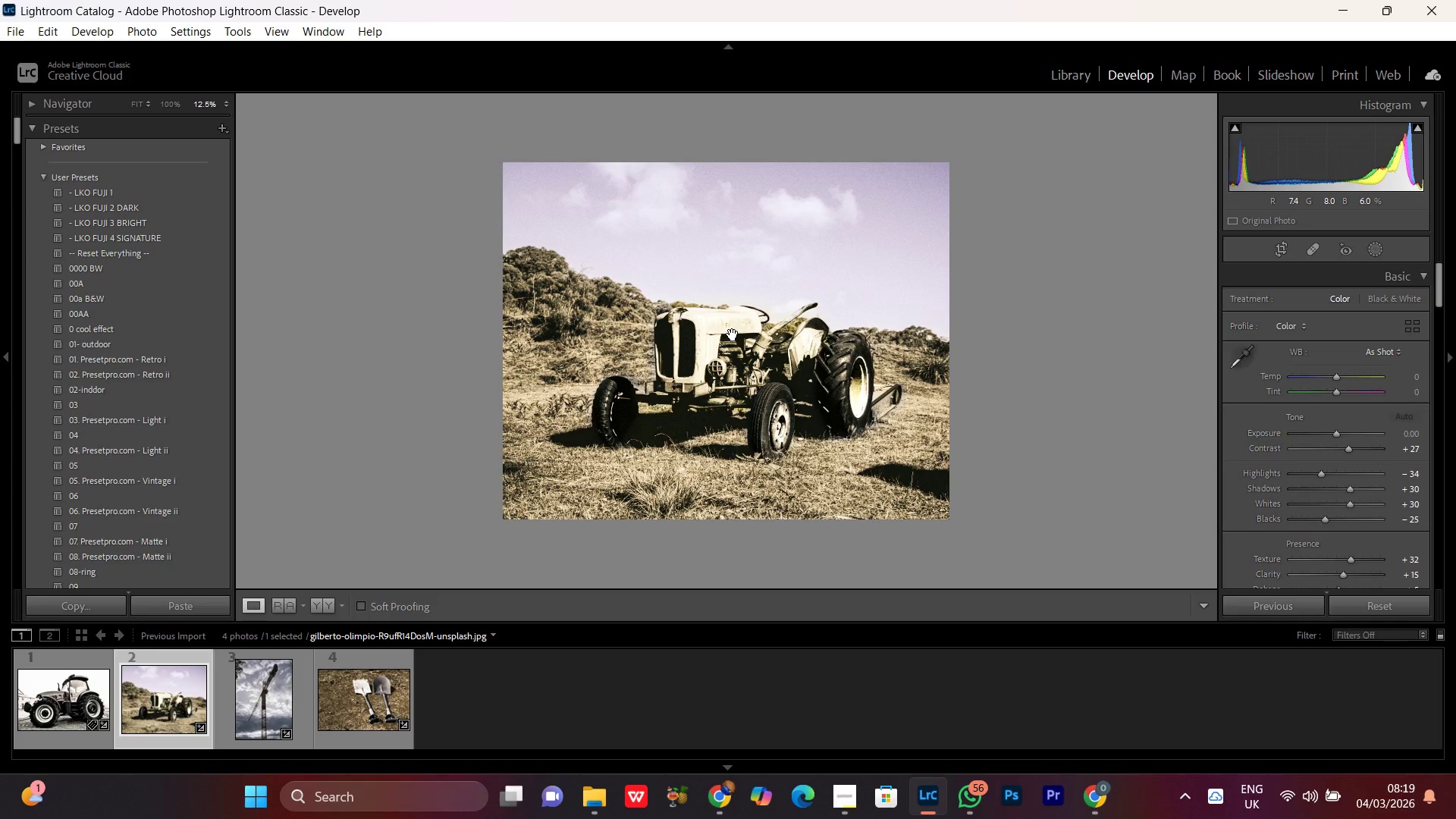 
left_click([733, 334])
 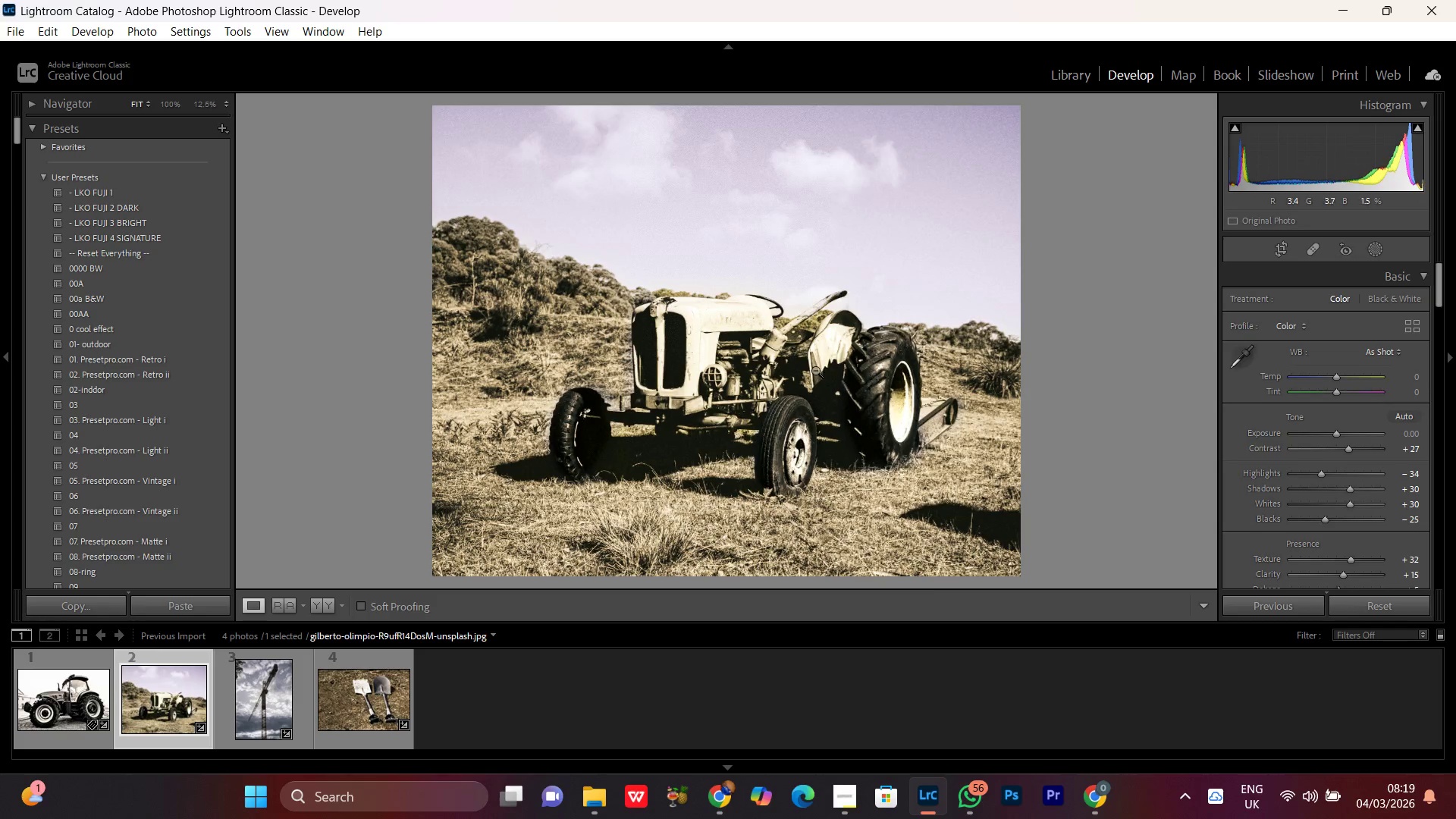 
double_click([815, 370])
 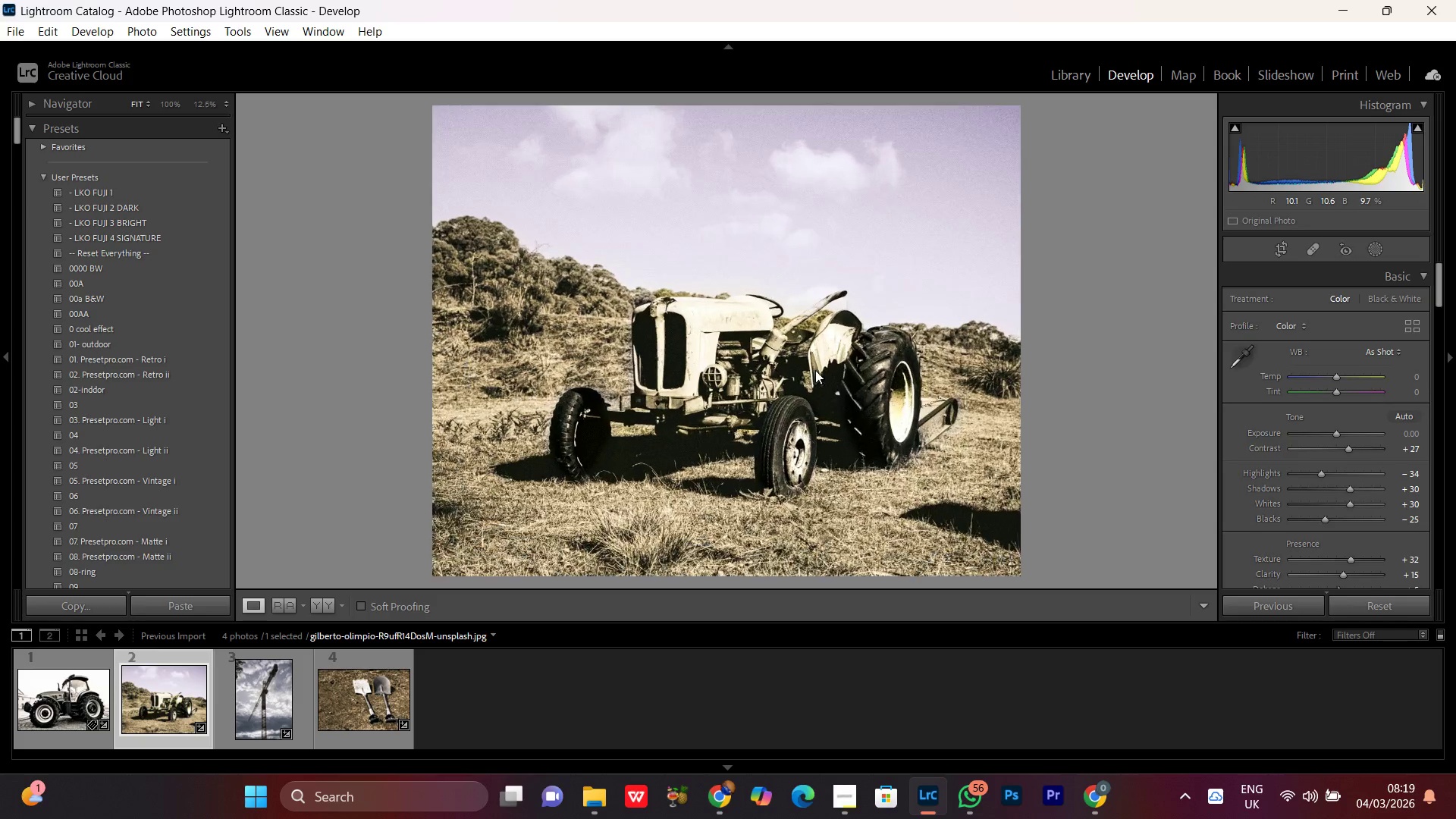 
triple_click([815, 370])
 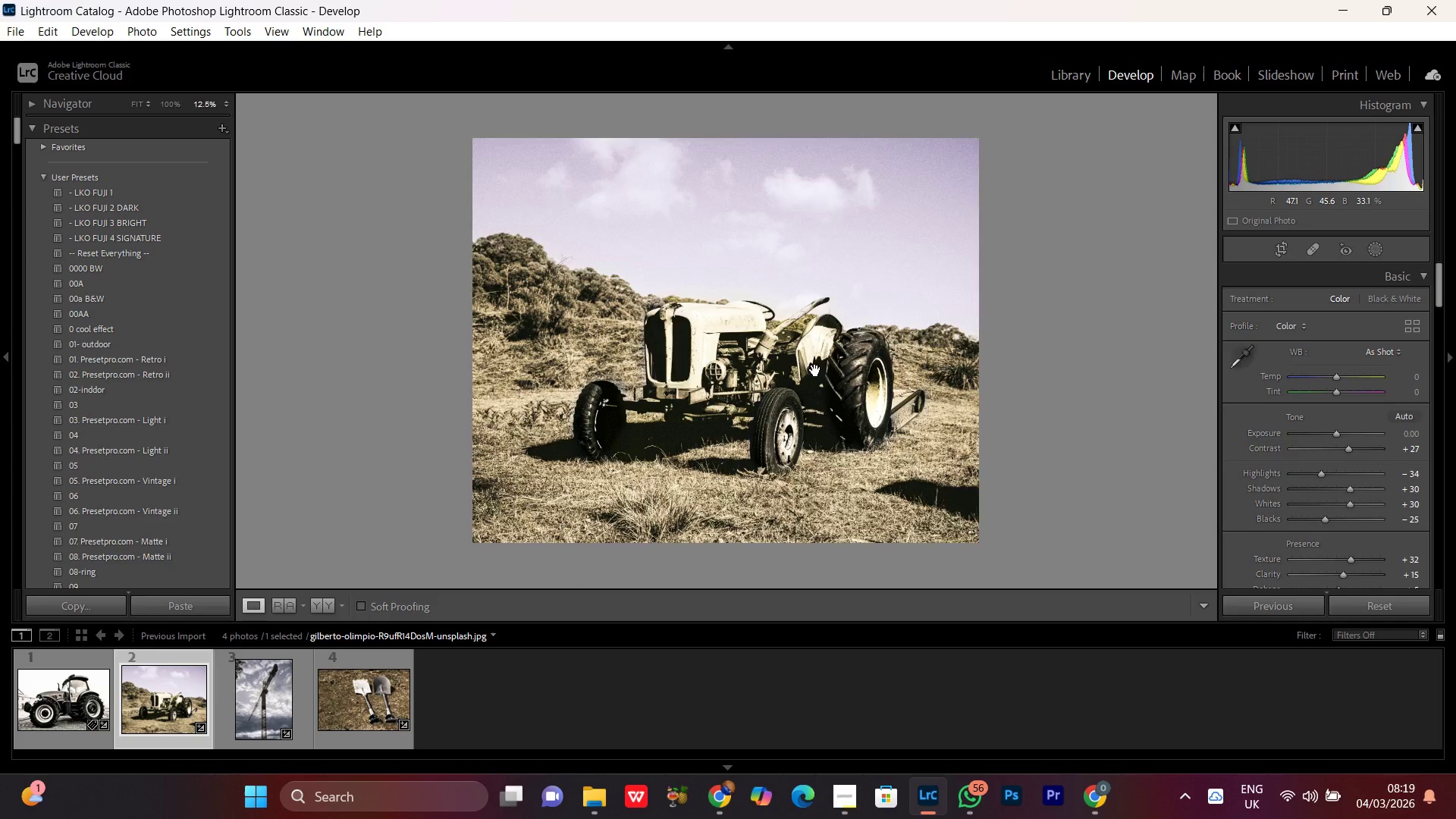 
triple_click([815, 370])
 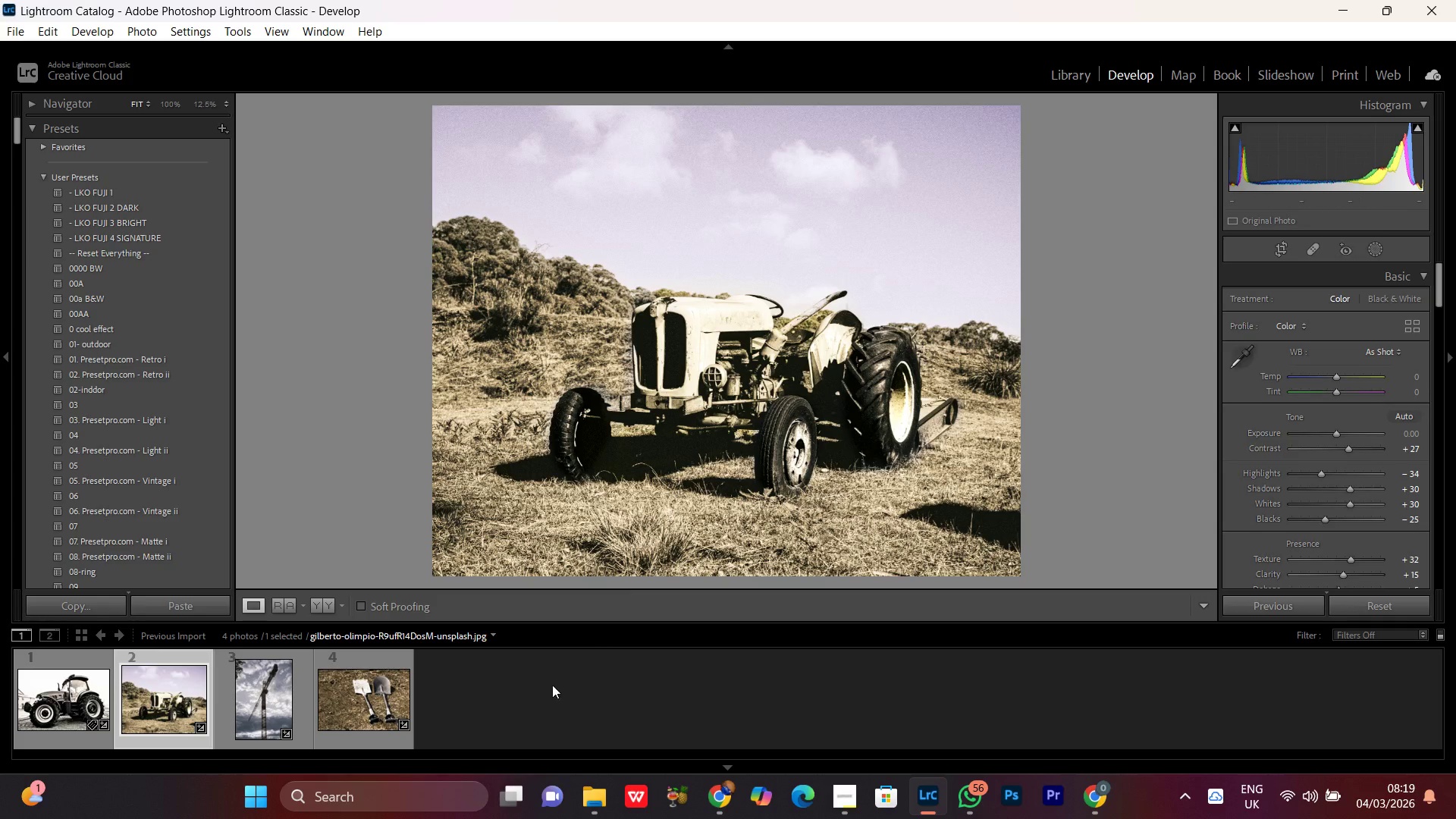 
left_click([529, 687])
 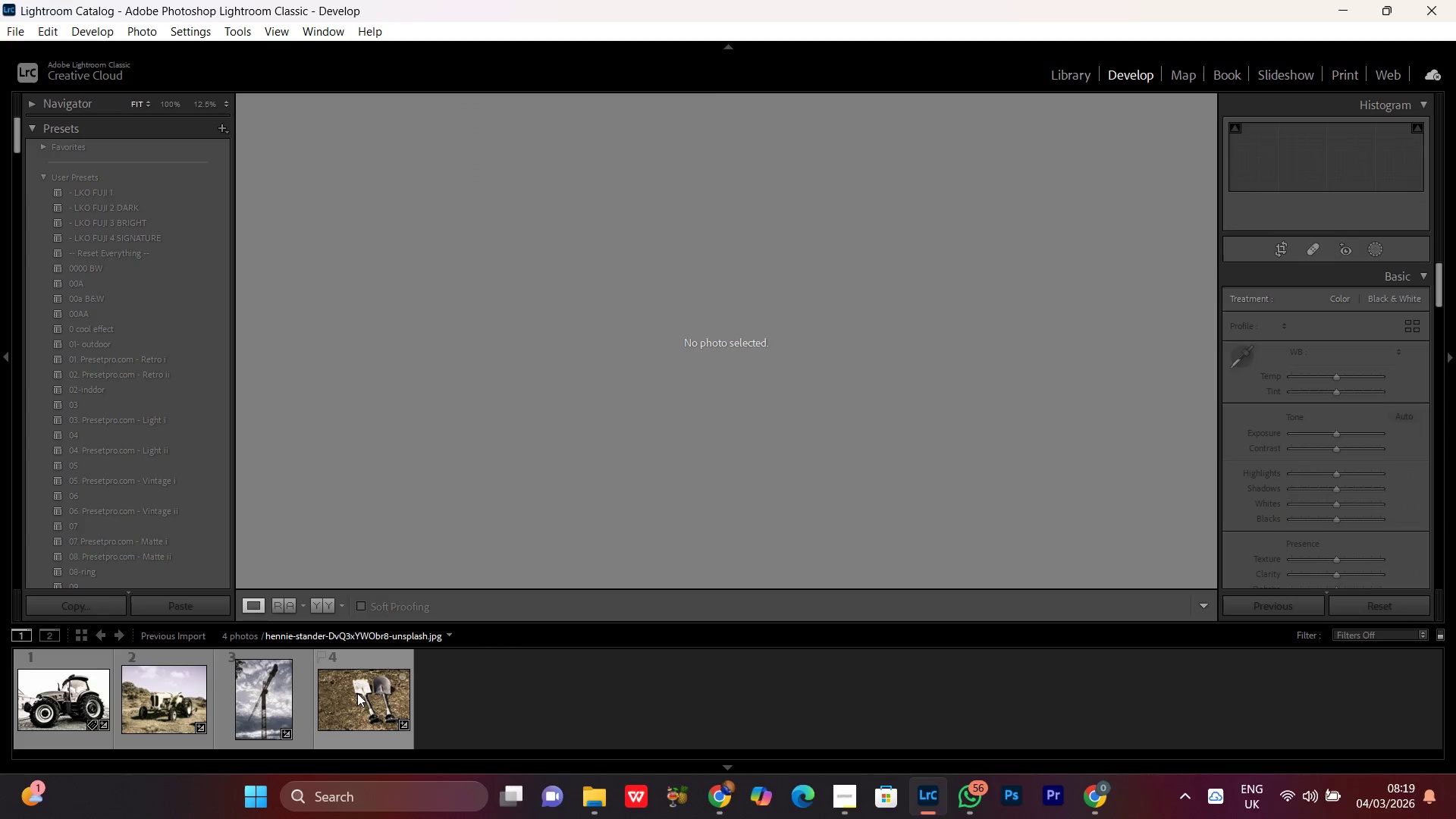 
double_click([358, 693])
 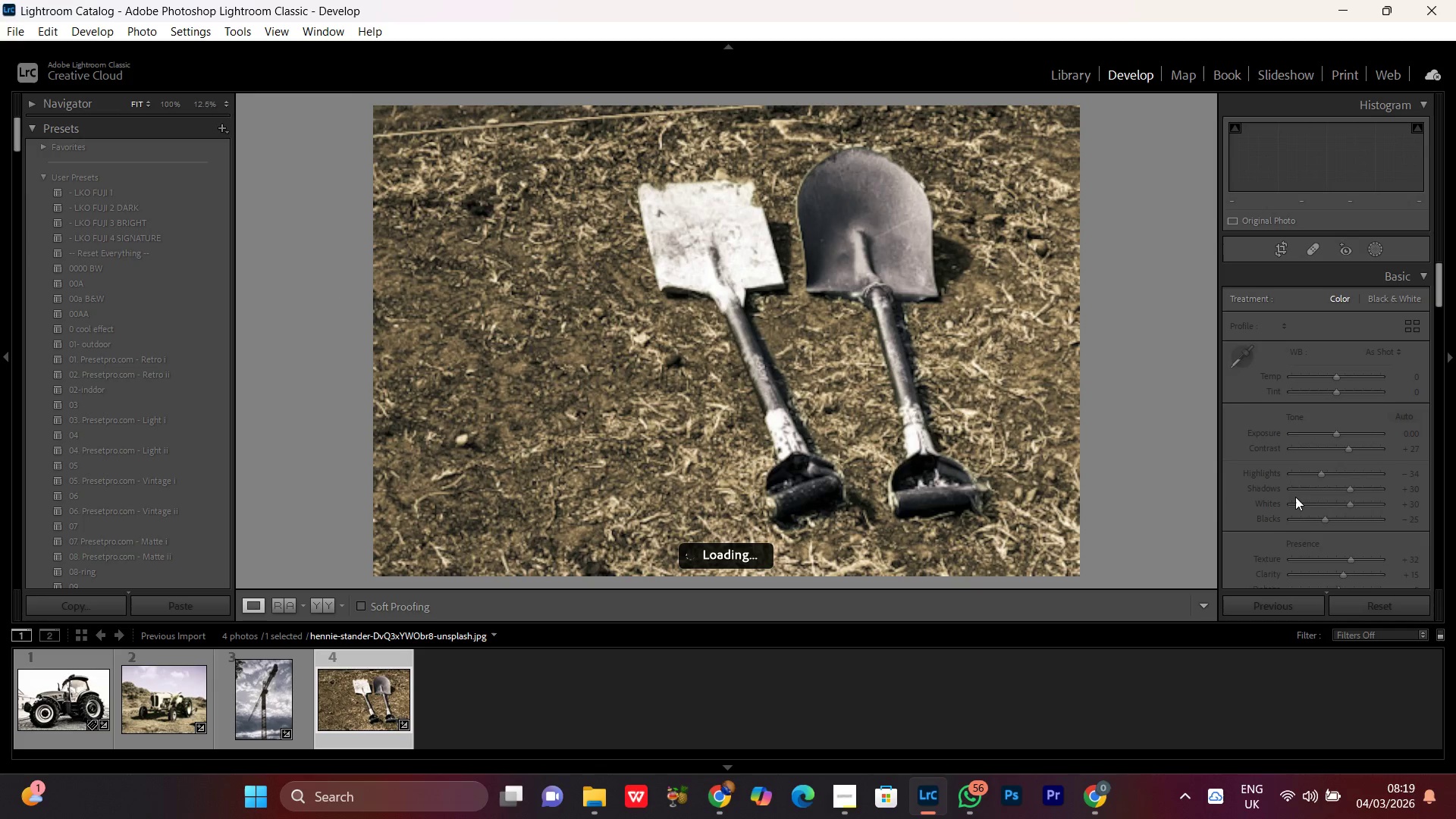 
scroll: coordinate [1295, 497], scroll_direction: down, amount: 4.0
 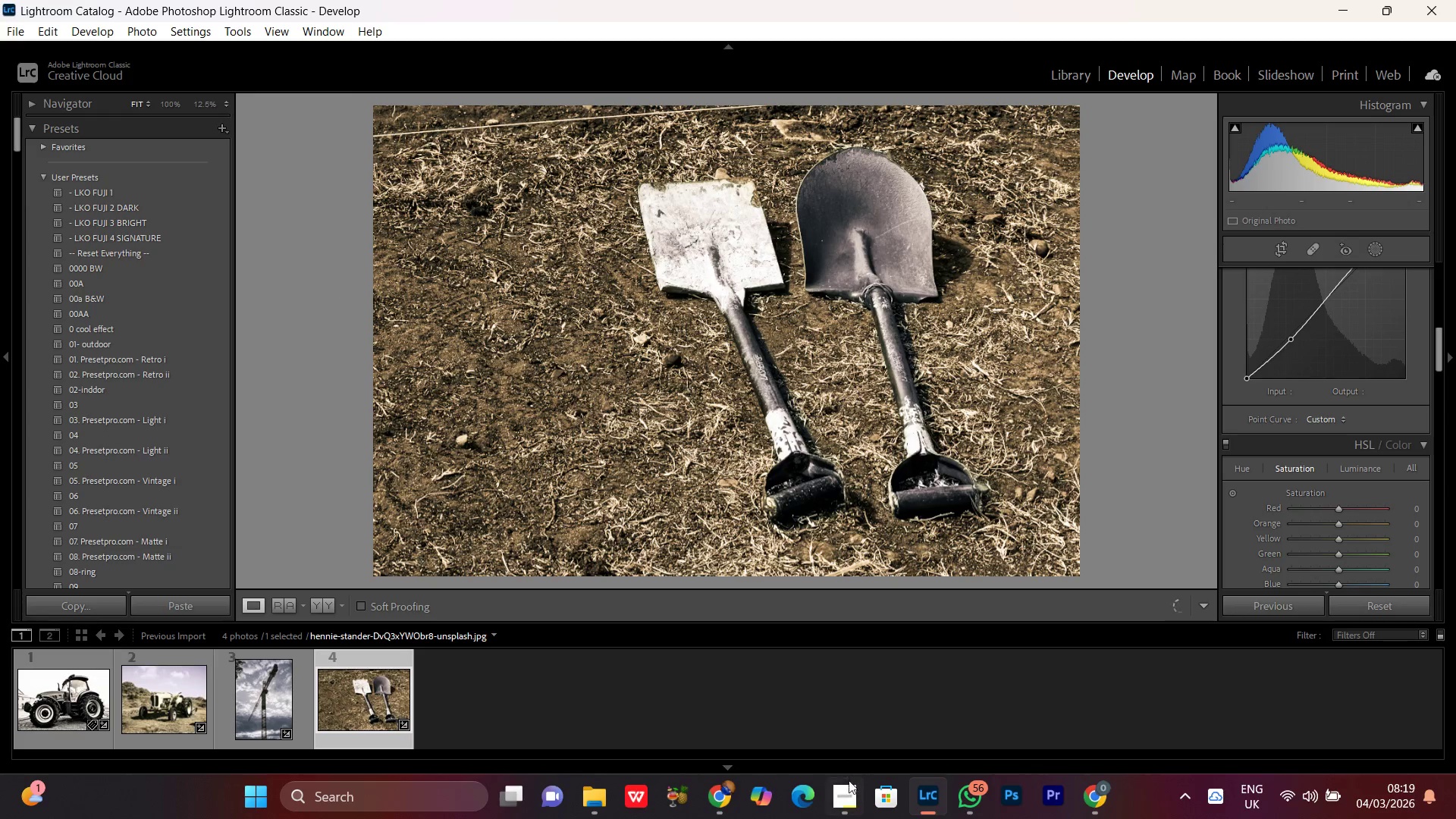 
left_click([849, 786])